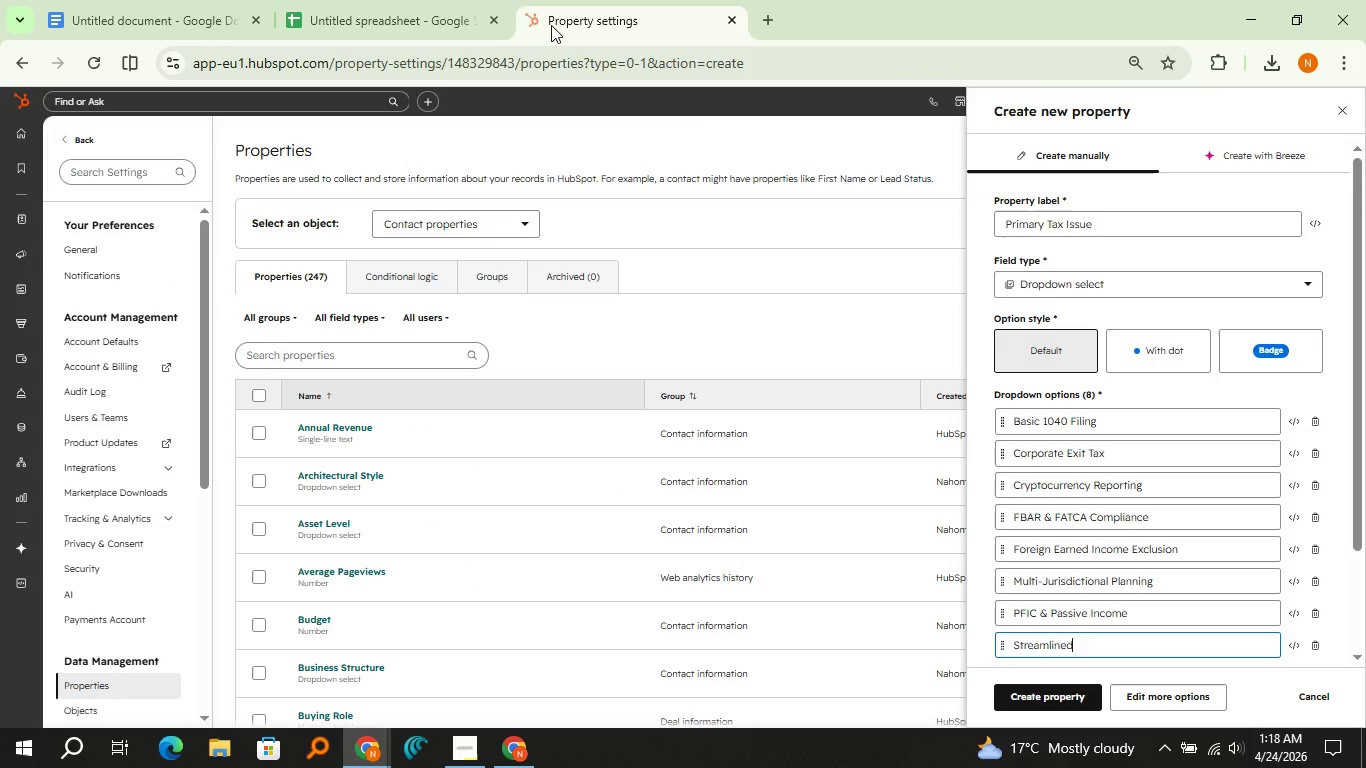 
type( Filing )
 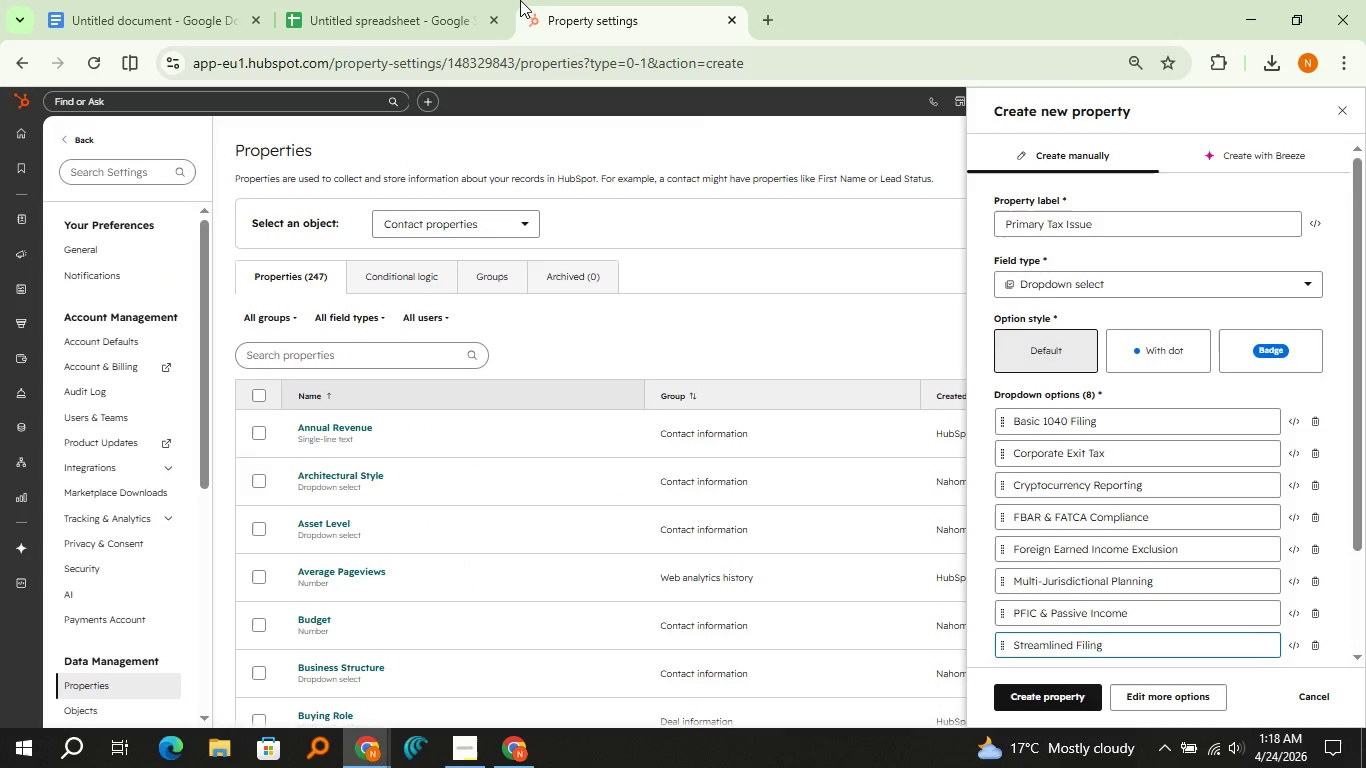 
left_click([481, 0])
 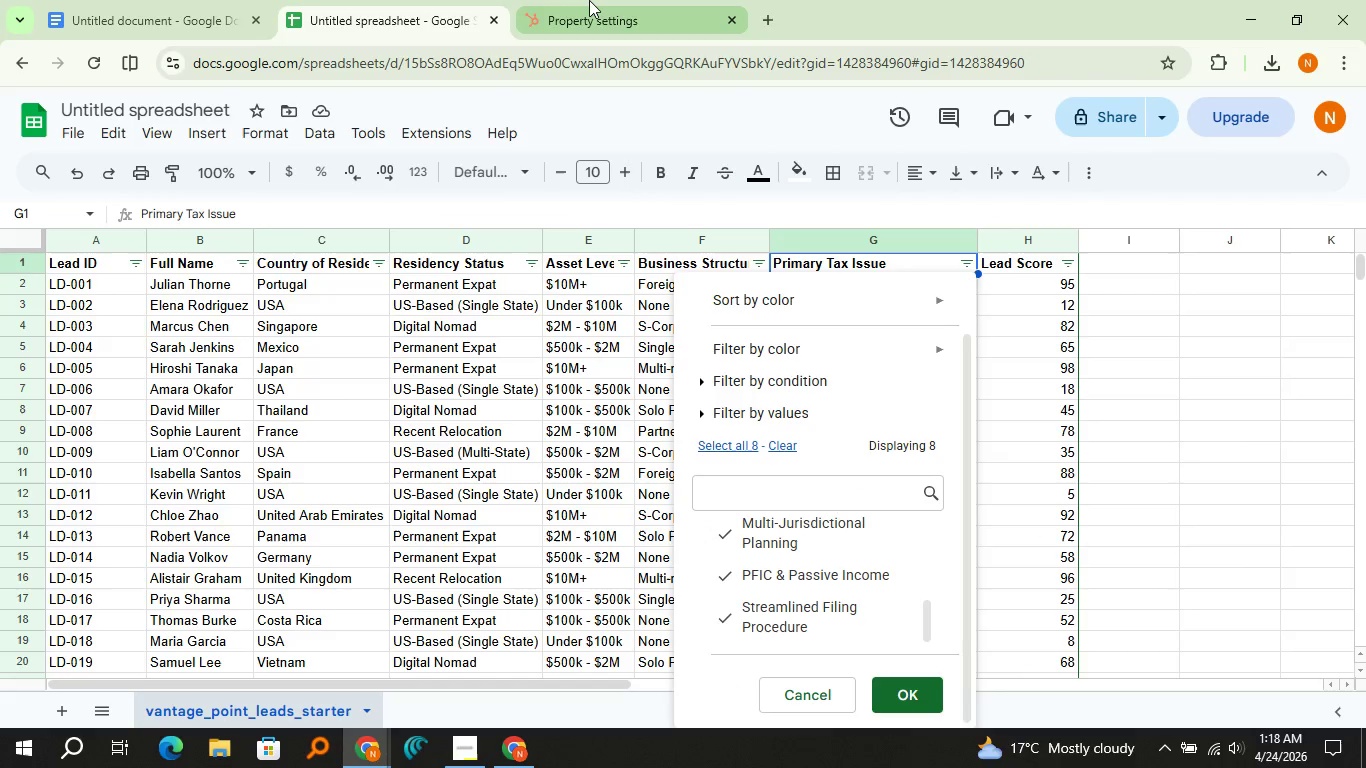 
left_click([588, 0])
 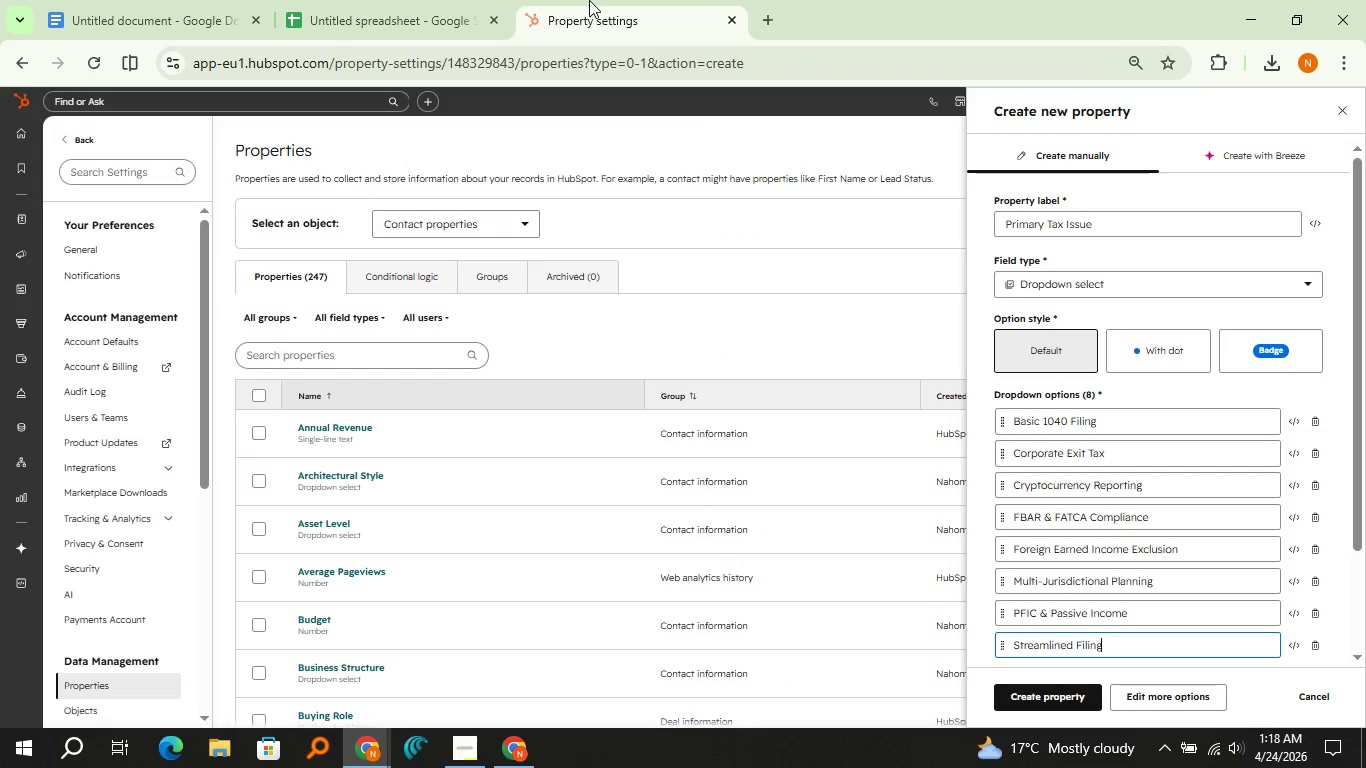 
type(P)
key(Backspace)
type( Procedure)
 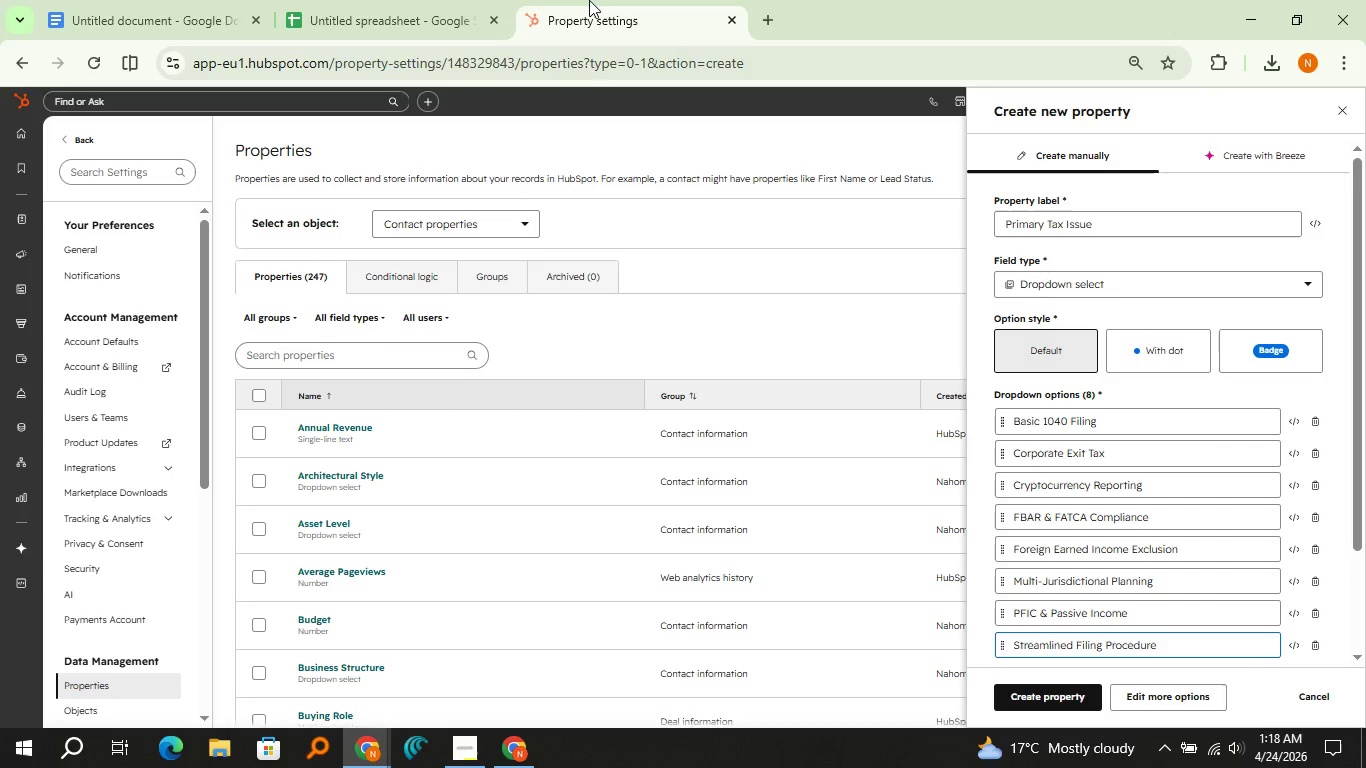 
left_click([1043, 693])
 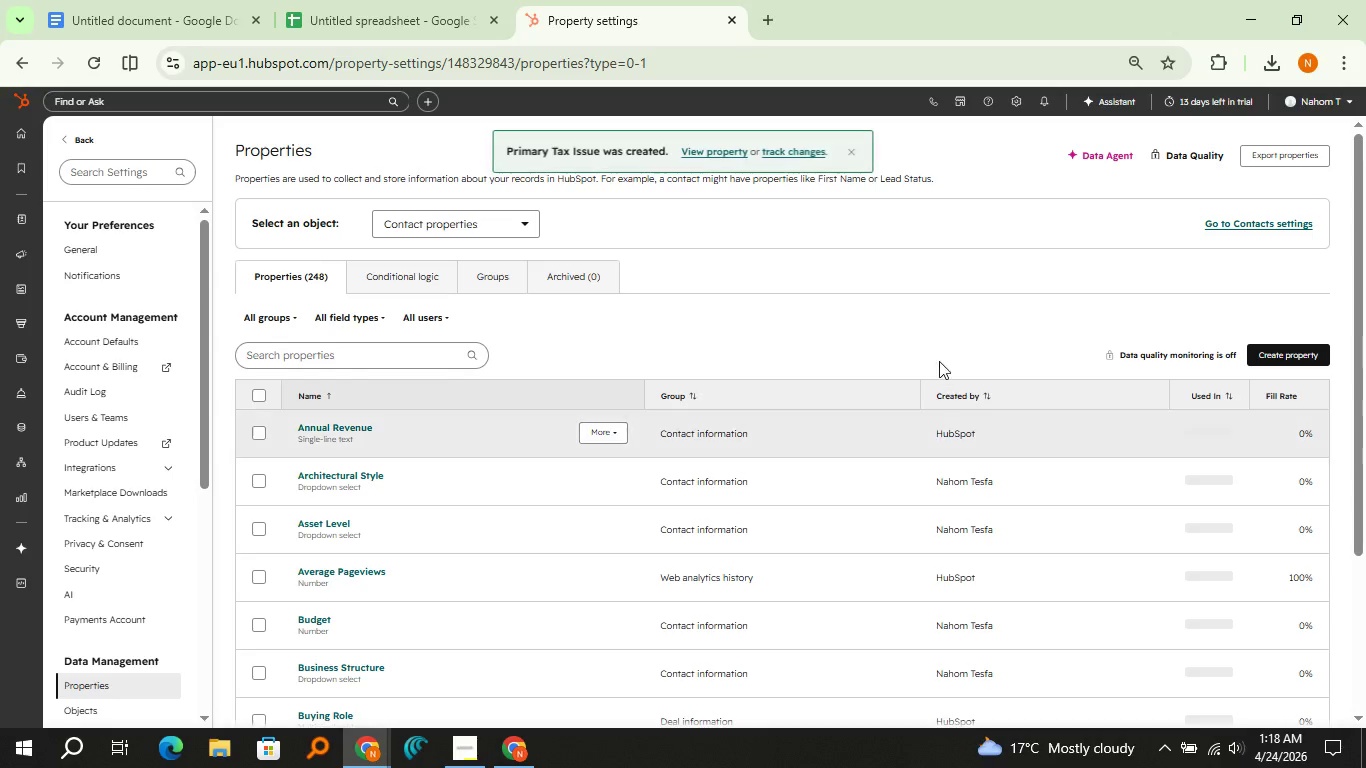 
wait(6.17)
 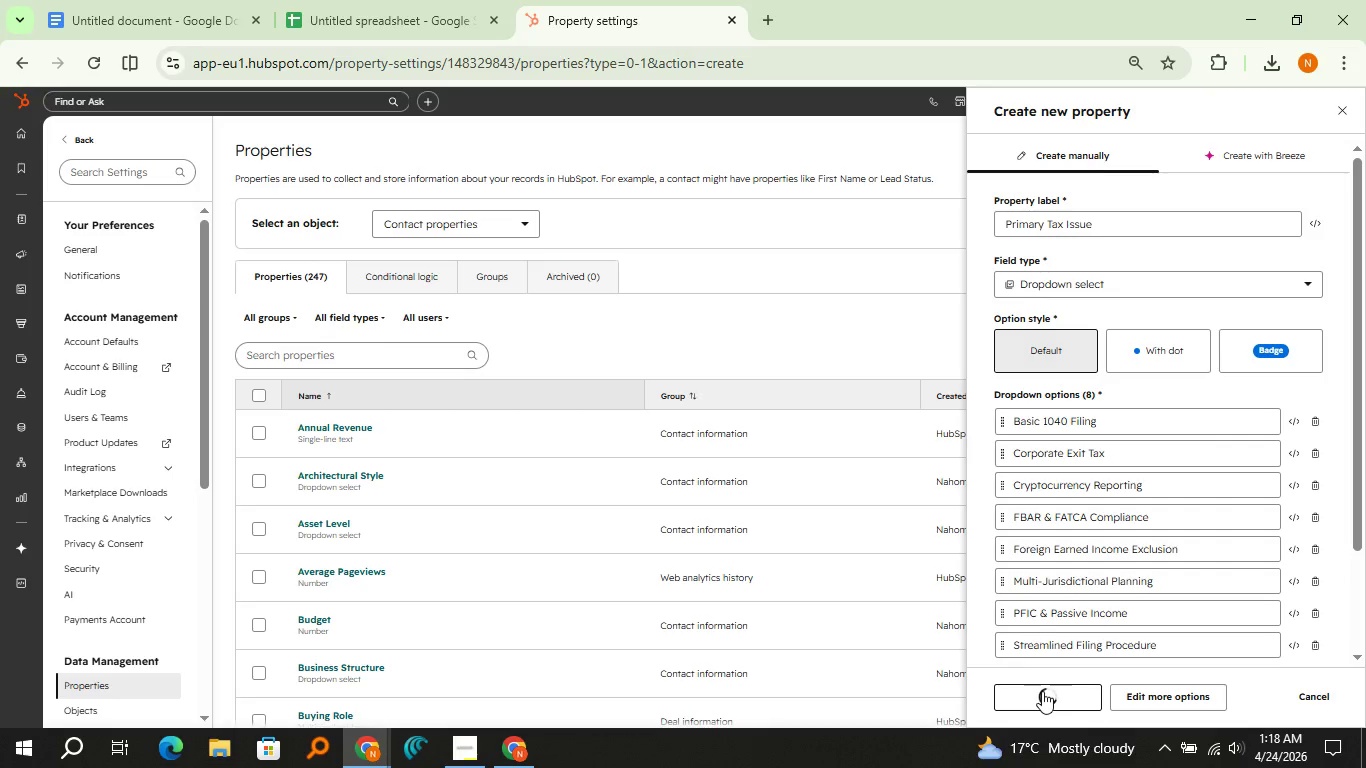 
left_click([859, 155])
 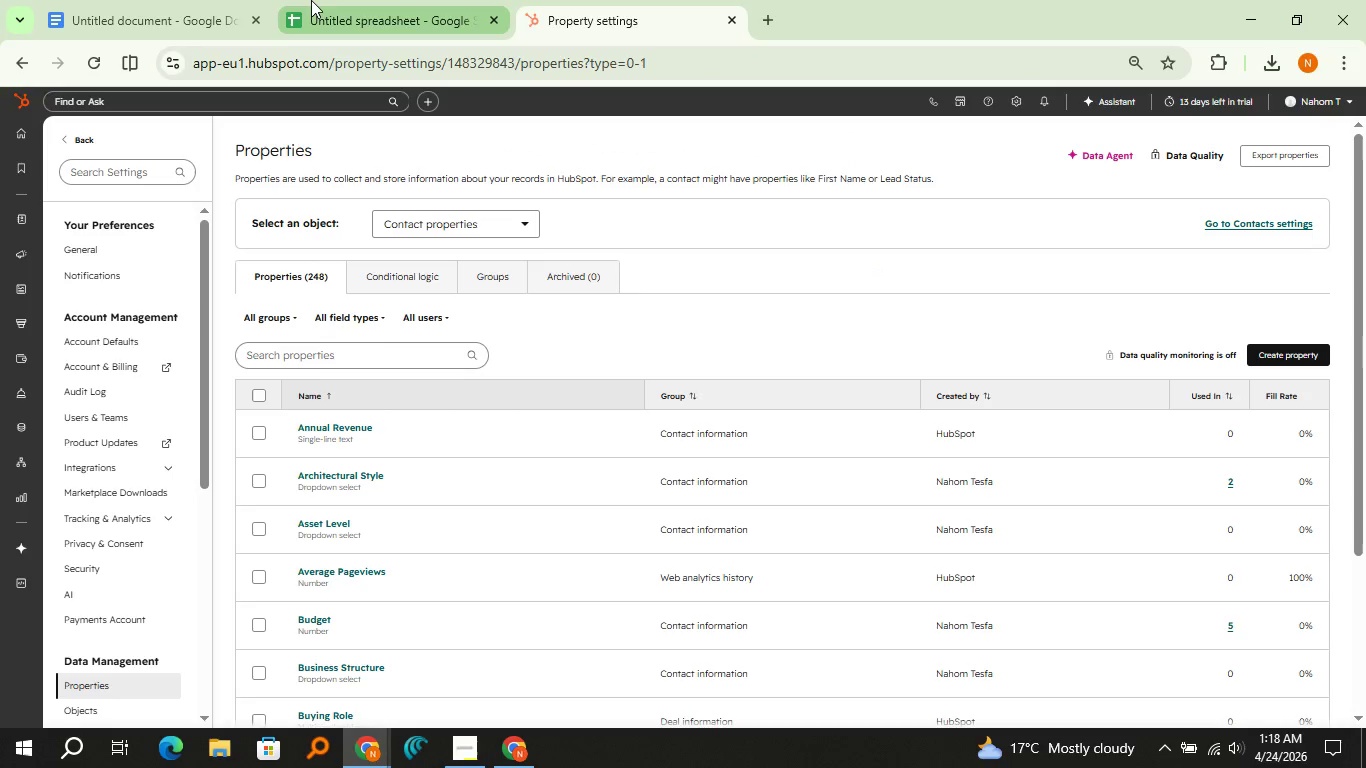 
left_click([311, 0])
 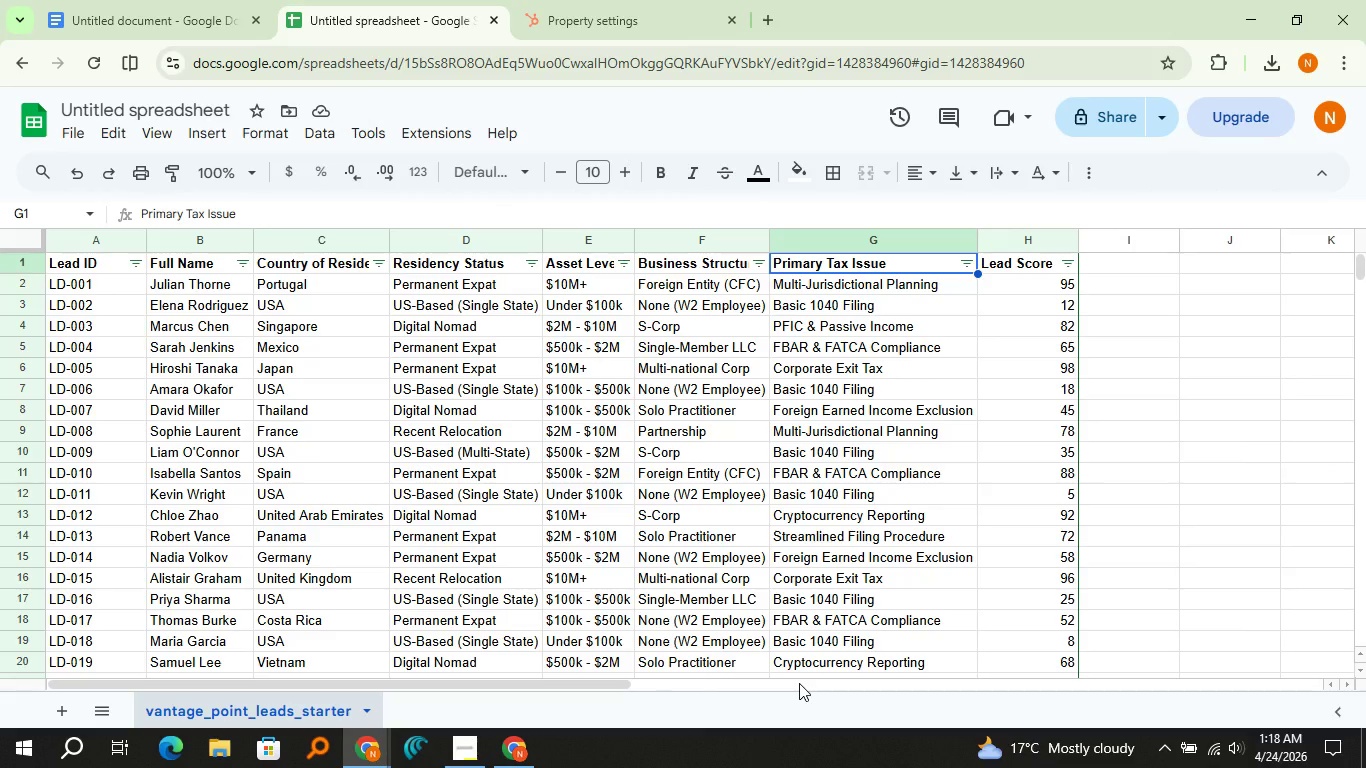 
left_click([615, 0])
 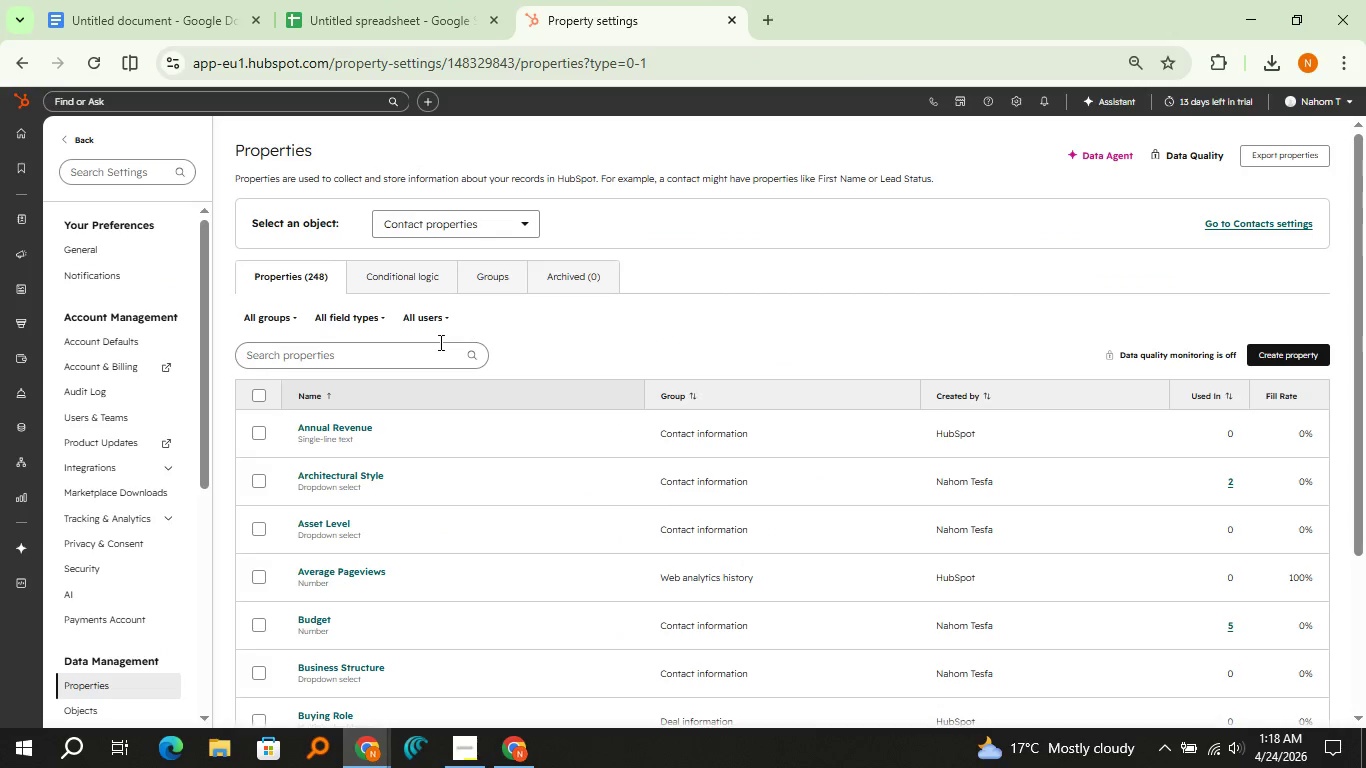 
left_click([439, 342])
 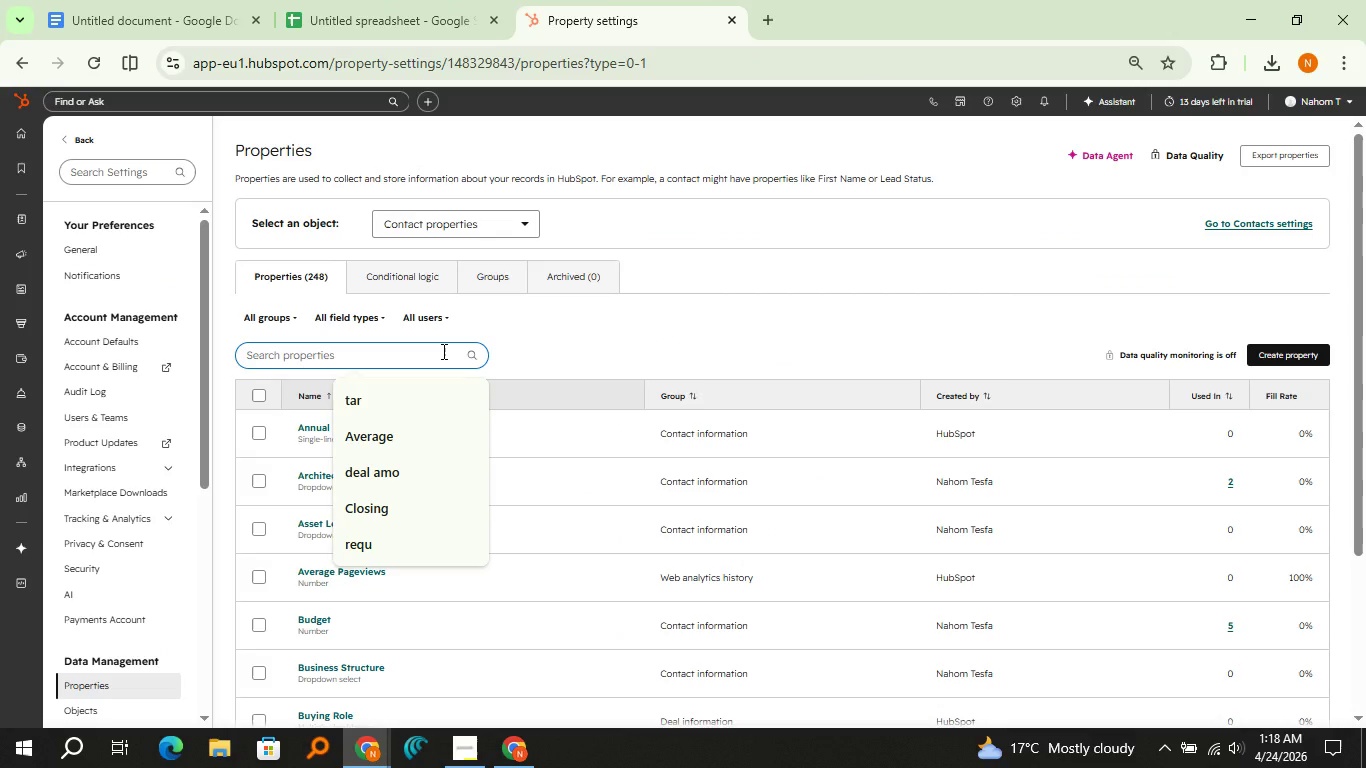 
type(lead score)
 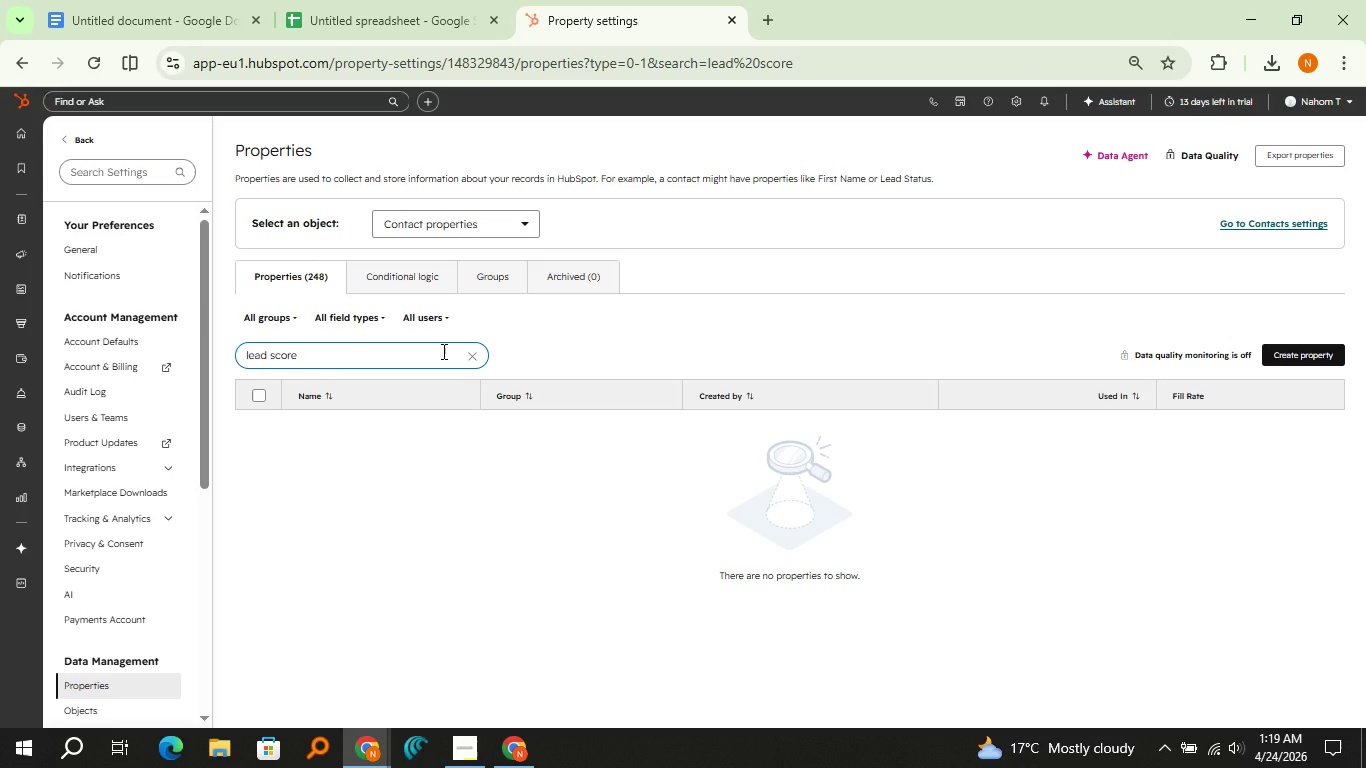 
hold_key(key=Backspace, duration=0.8)
 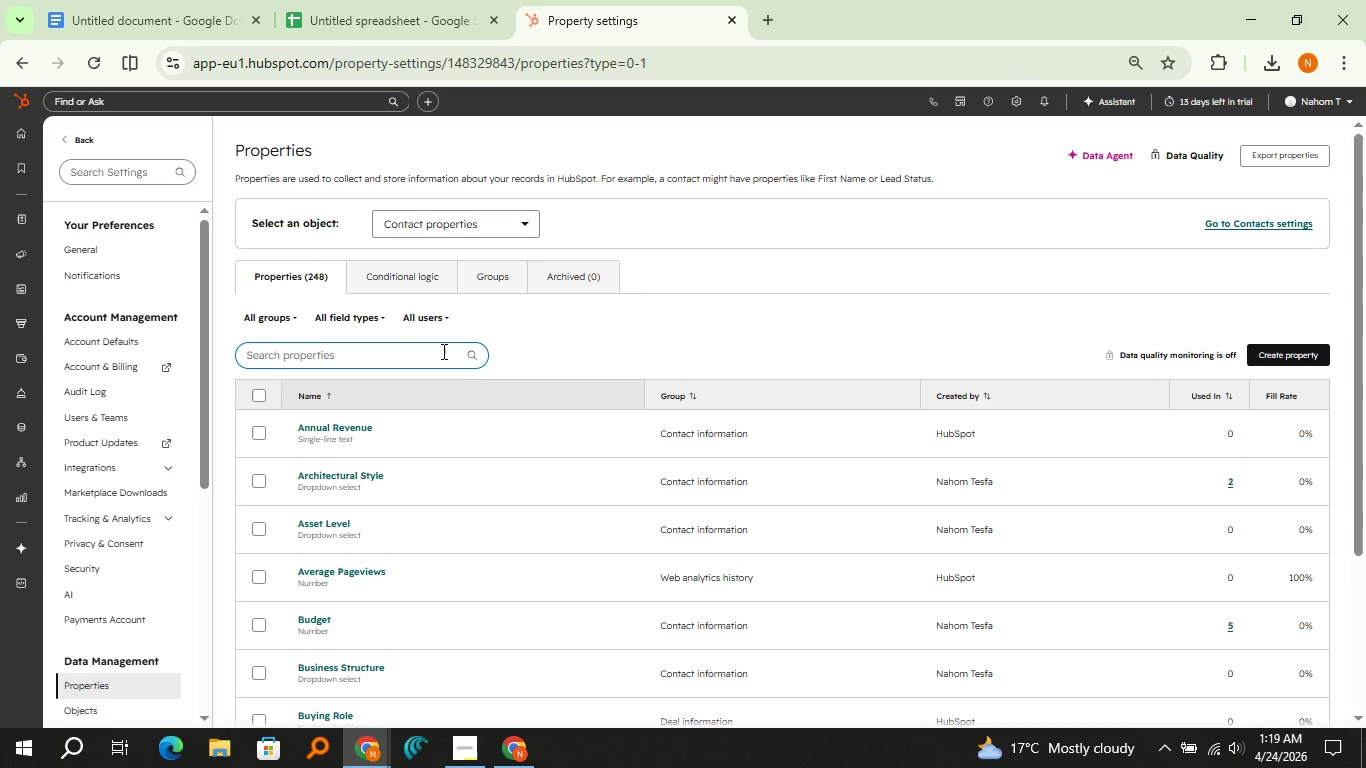 
left_click([451, 31])
 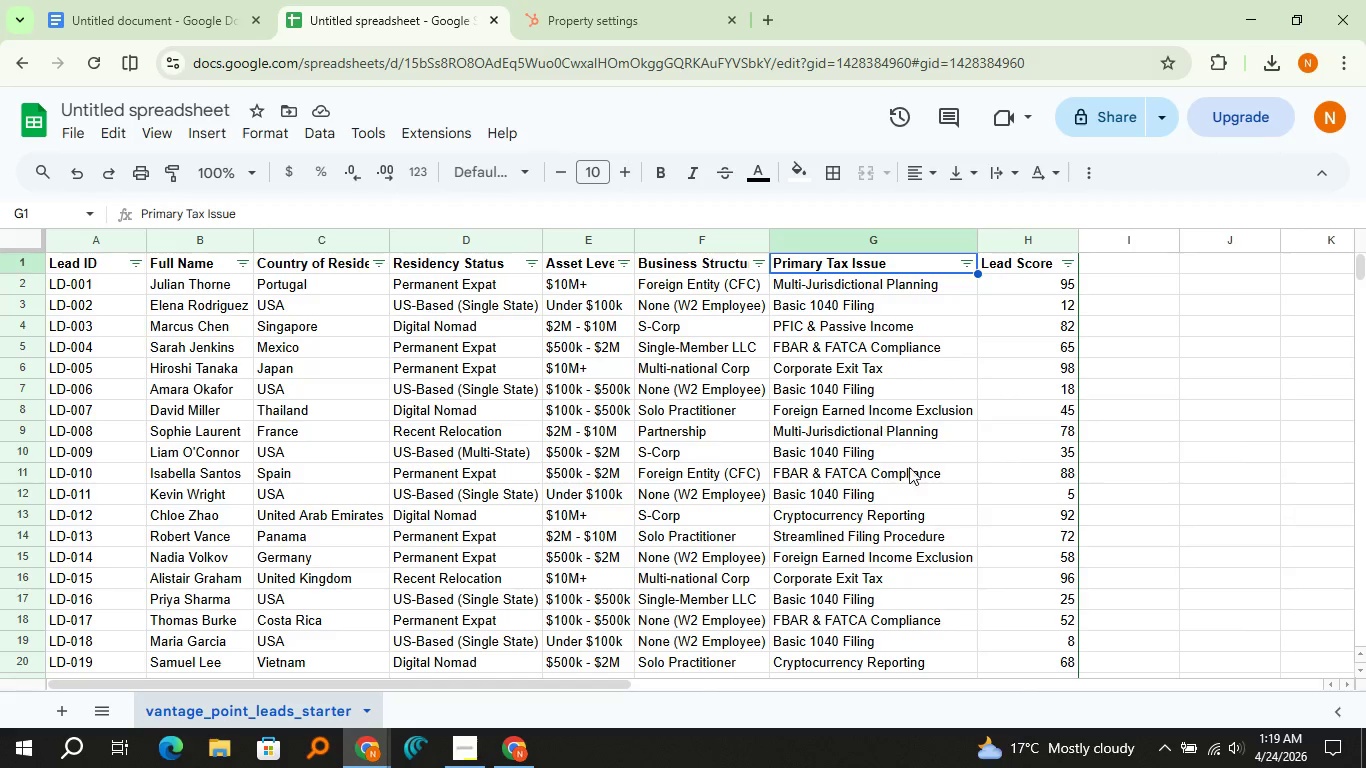 
scroll: coordinate [1042, 527], scroll_direction: down, amount: 2.0
 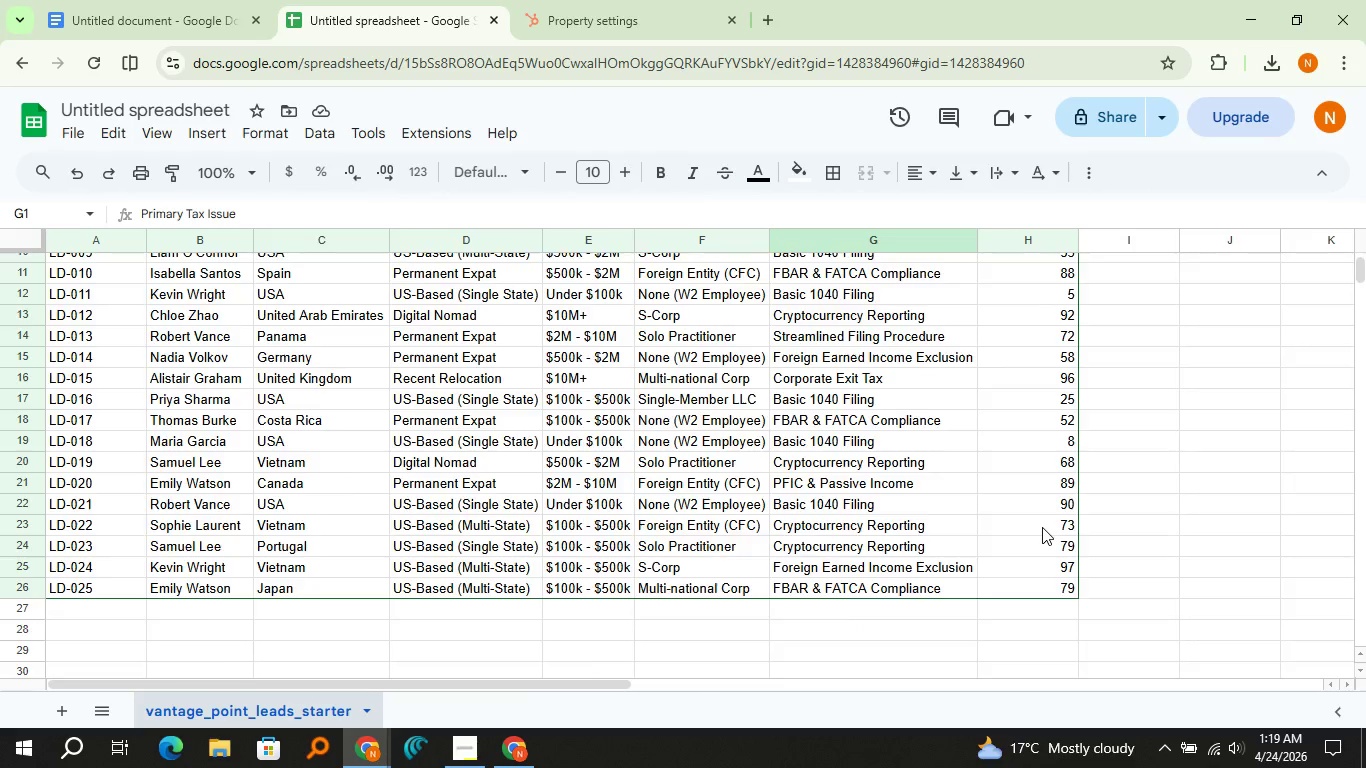 
scroll: coordinate [1042, 527], scroll_direction: up, amount: 3.0
 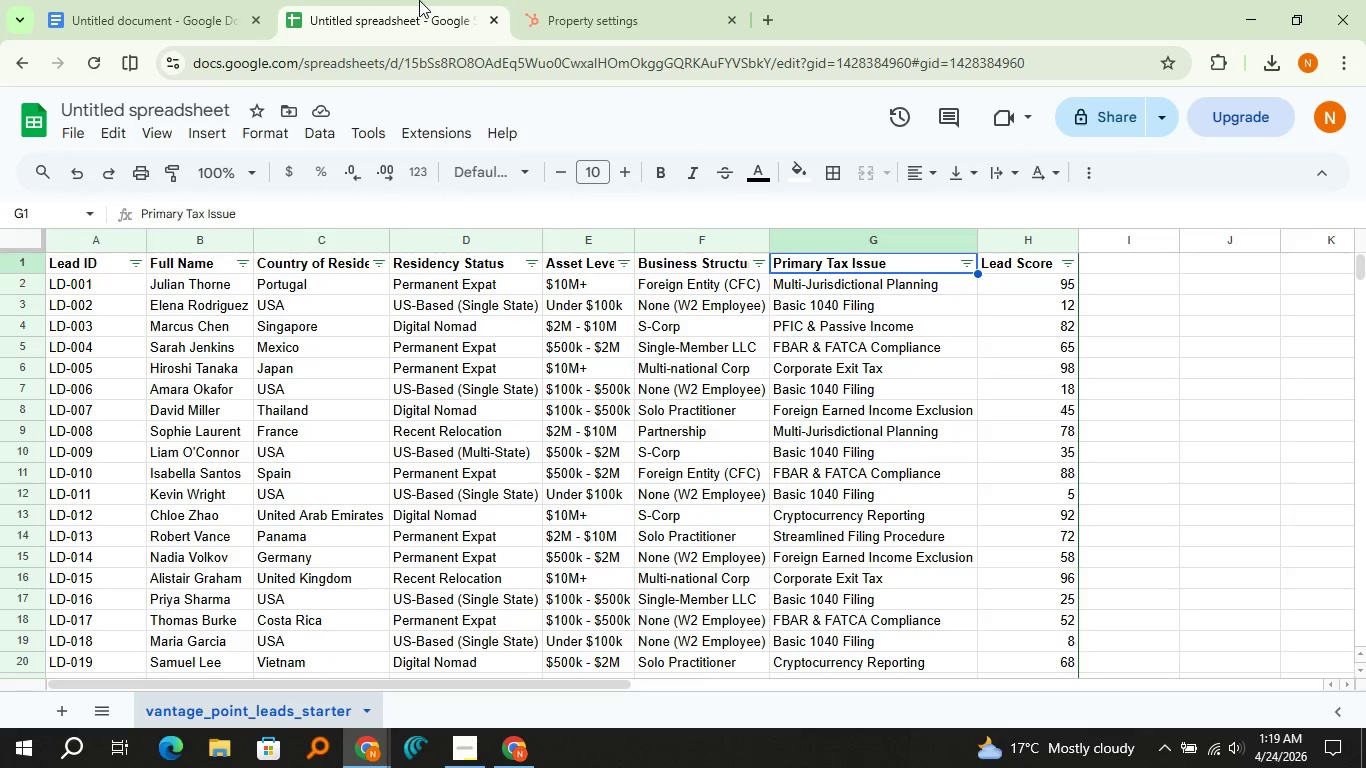 
left_click([574, 29])
 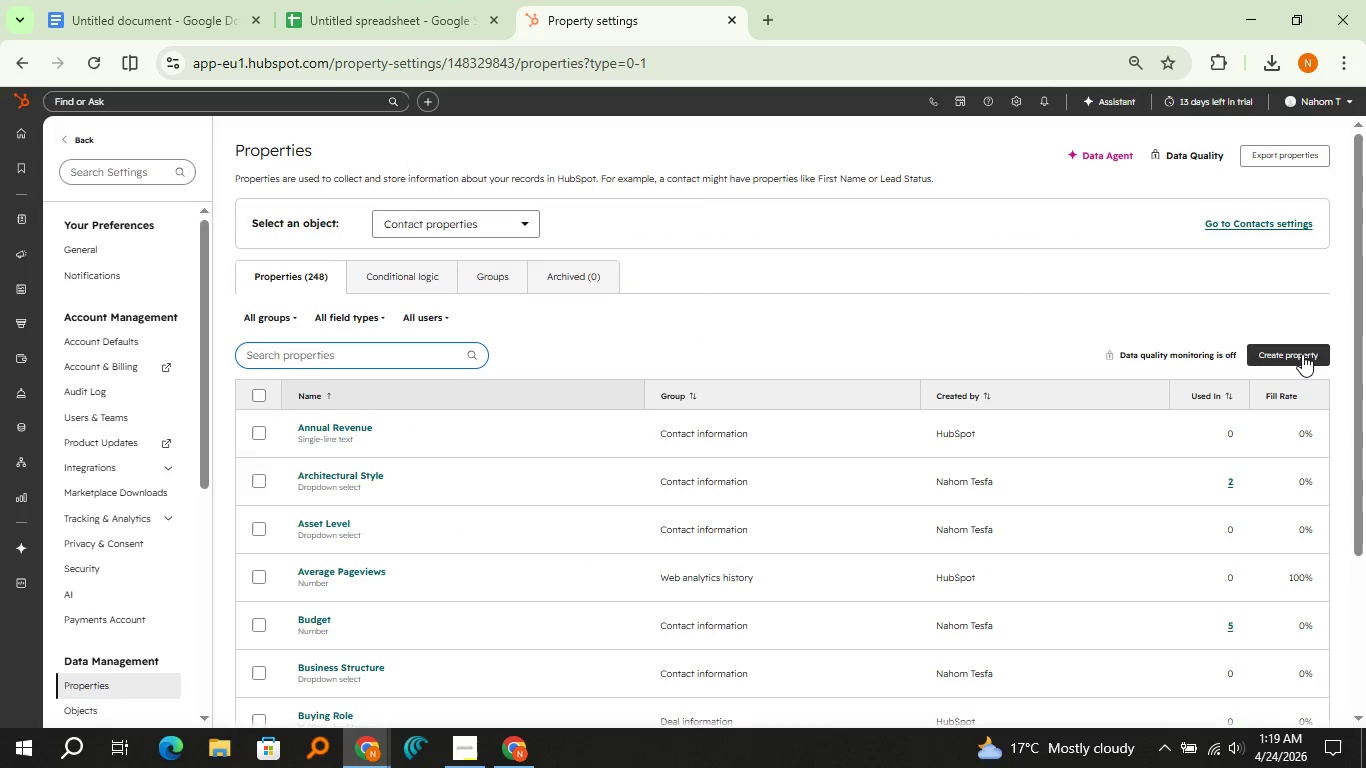 
left_click([1302, 353])
 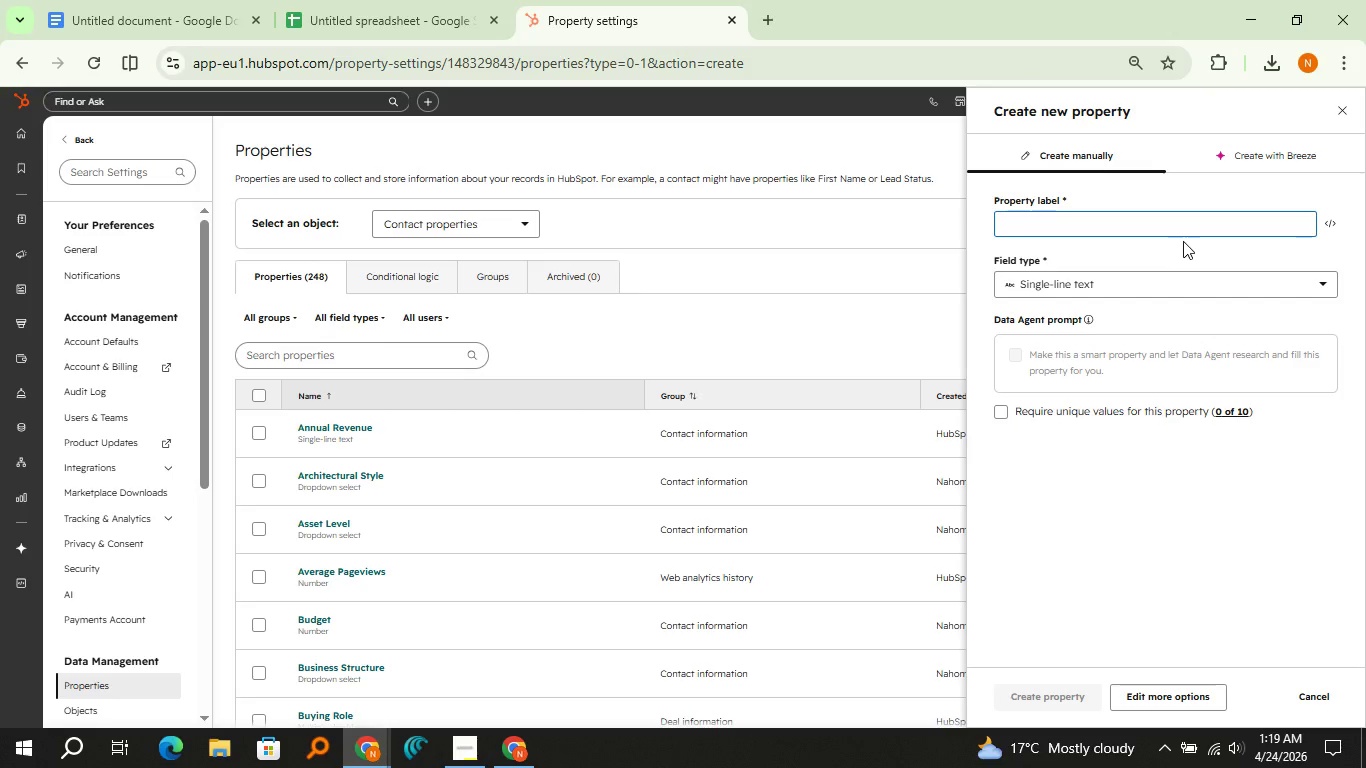 
type(Lead s)
key(Backspace)
type(Score)
 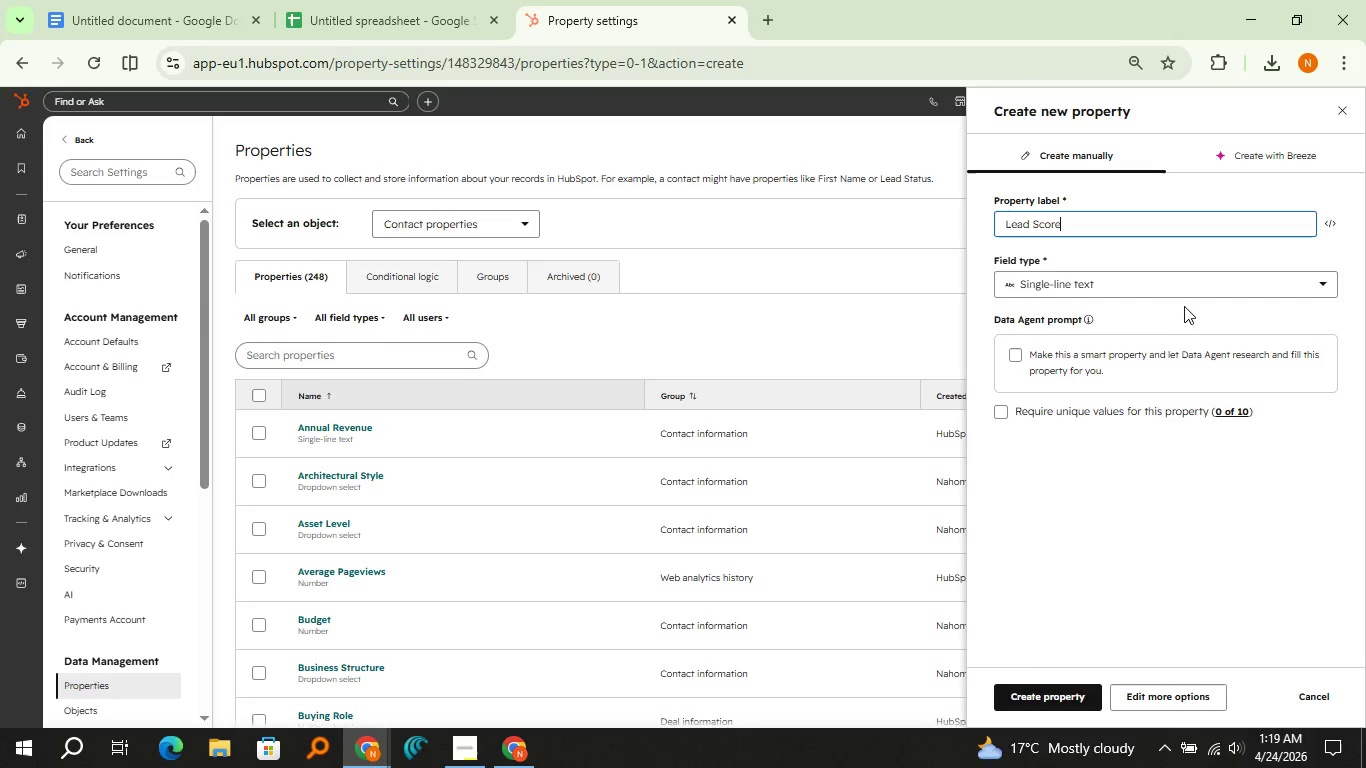 
left_click([1169, 273])
 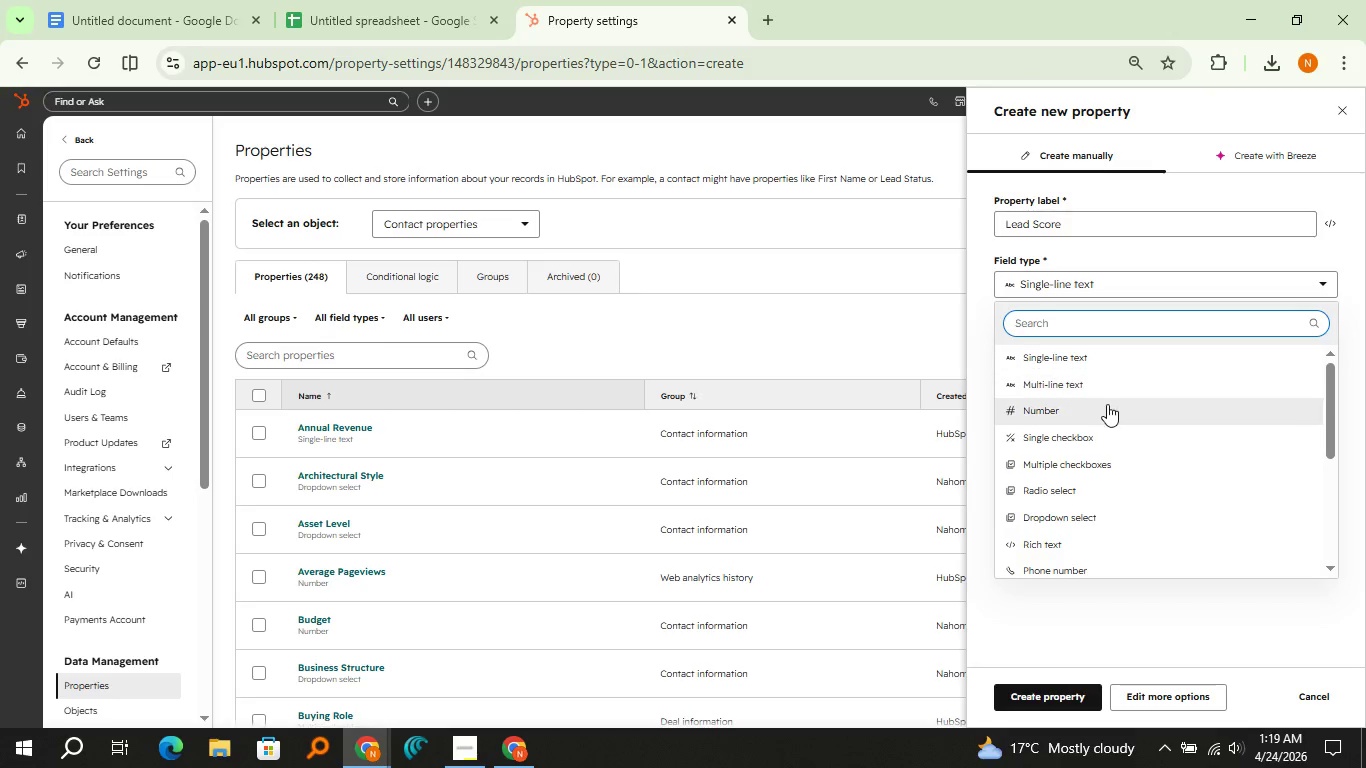 
left_click([1107, 404])
 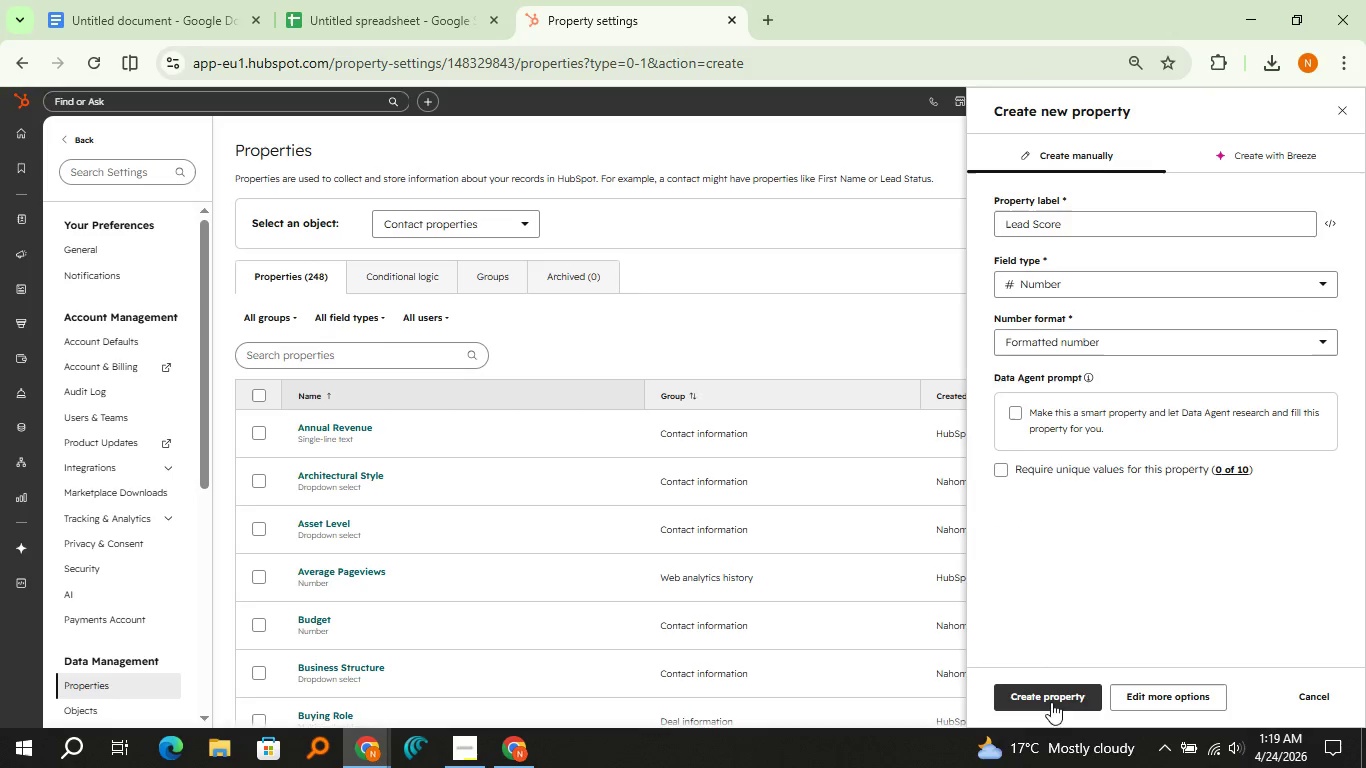 
left_click([1051, 706])
 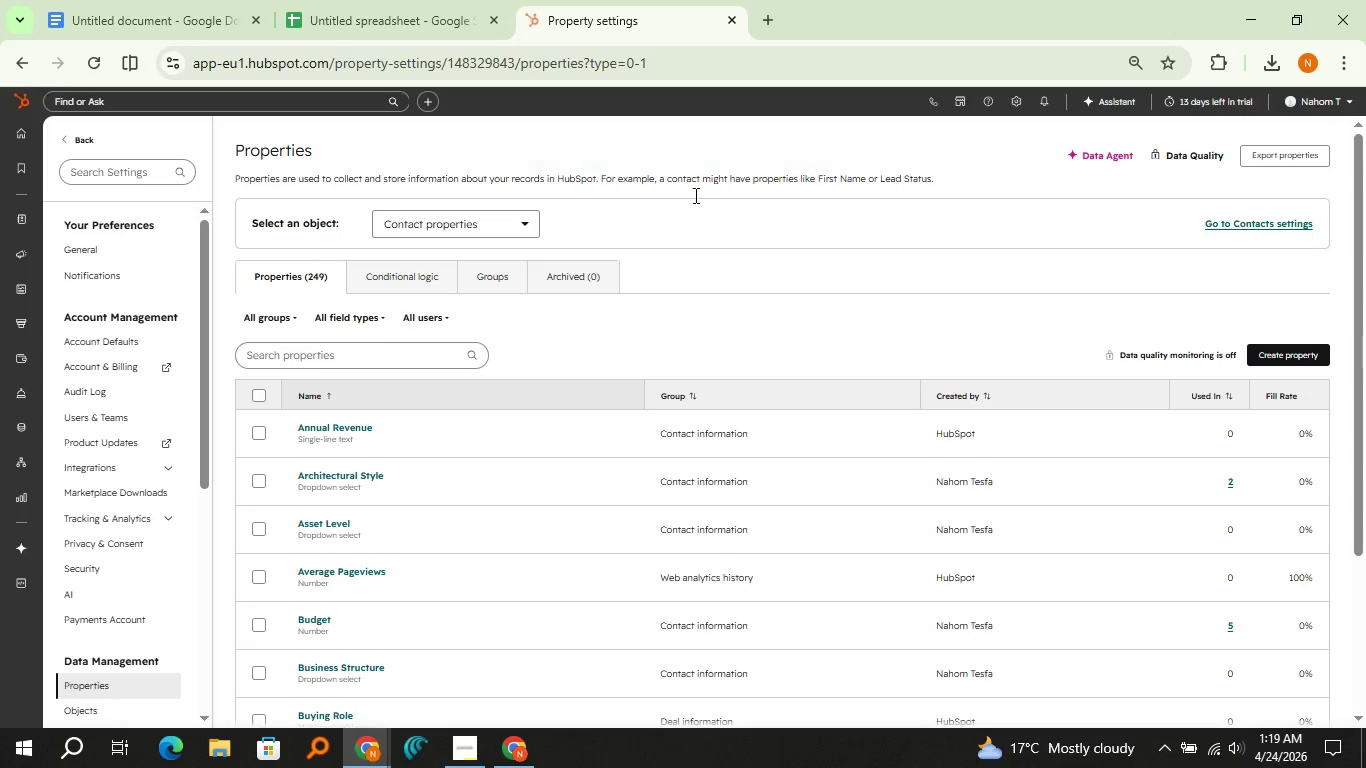 
left_click([0, 131])
 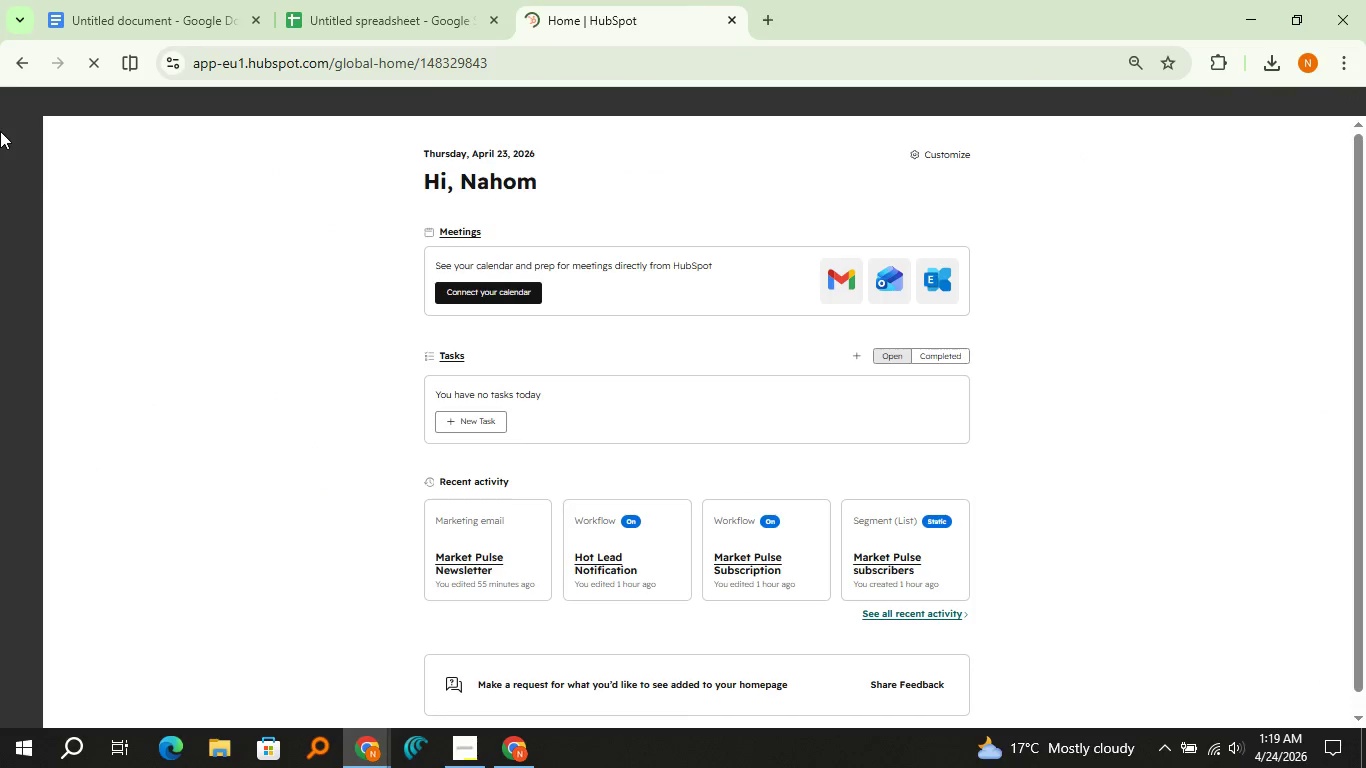 
mouse_move([14, 247])
 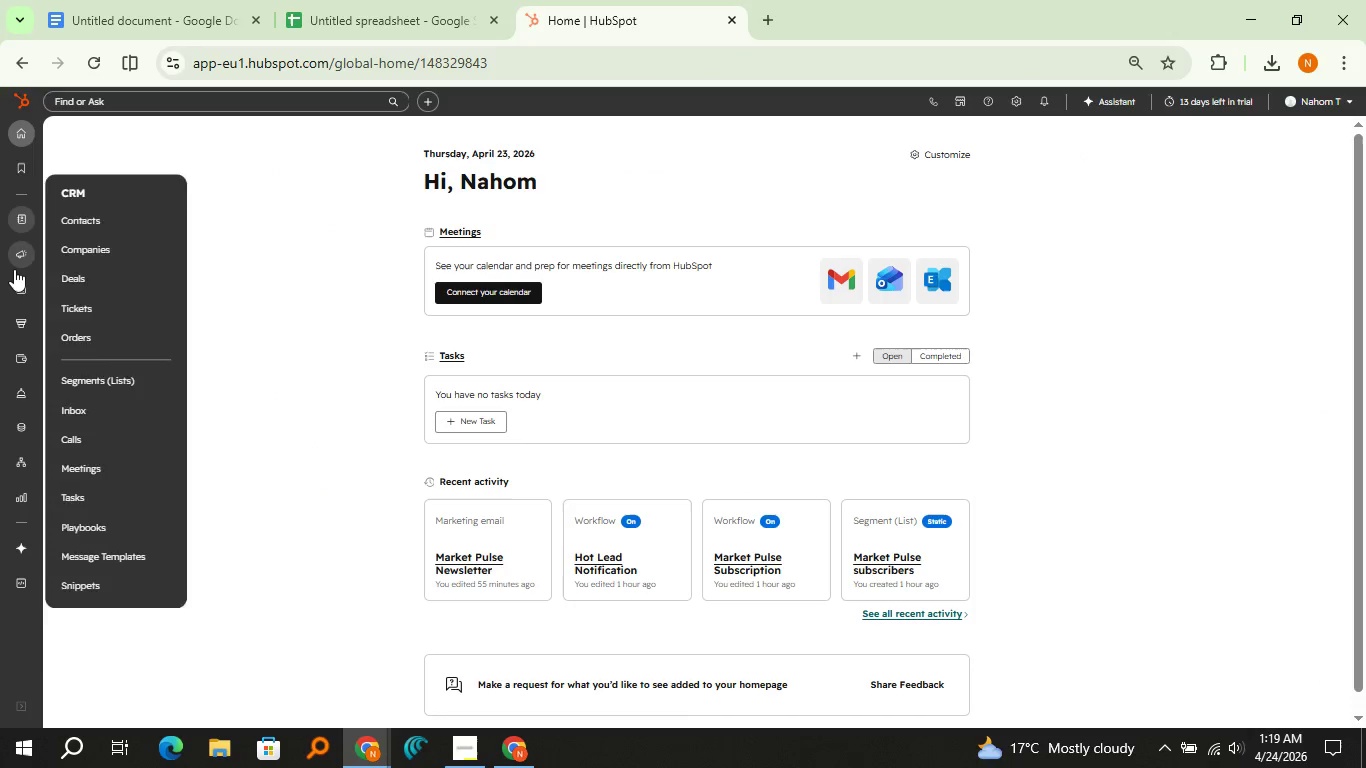 
mouse_move([26, 292])
 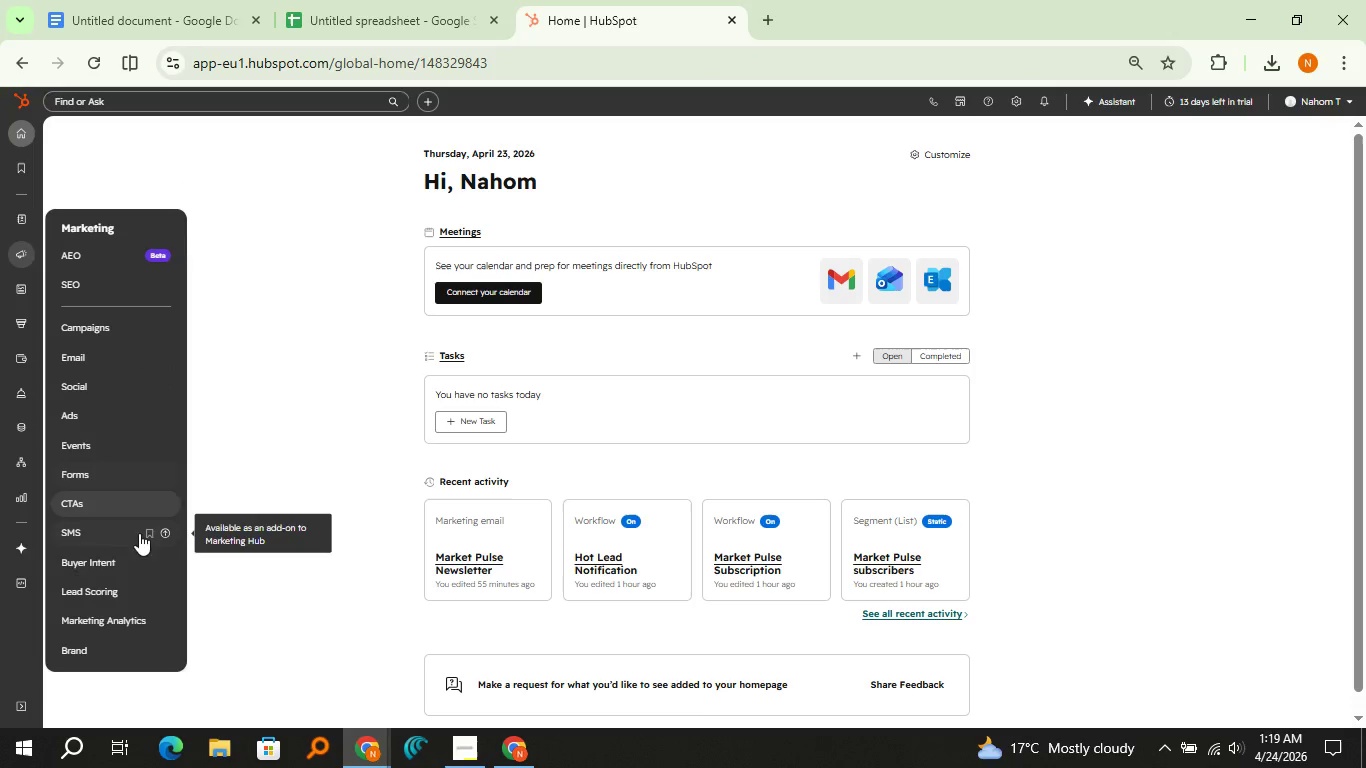 
left_click([121, 578])
 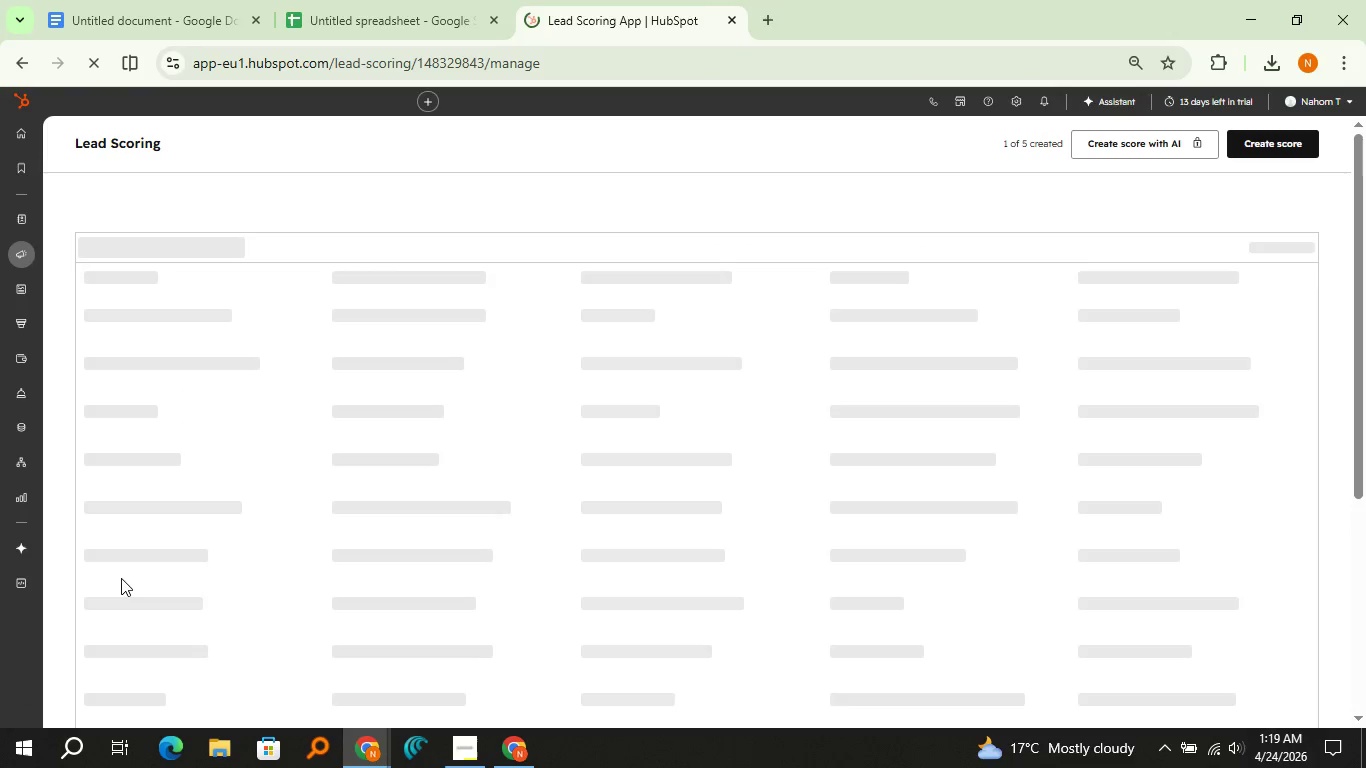 
wait(9.74)
 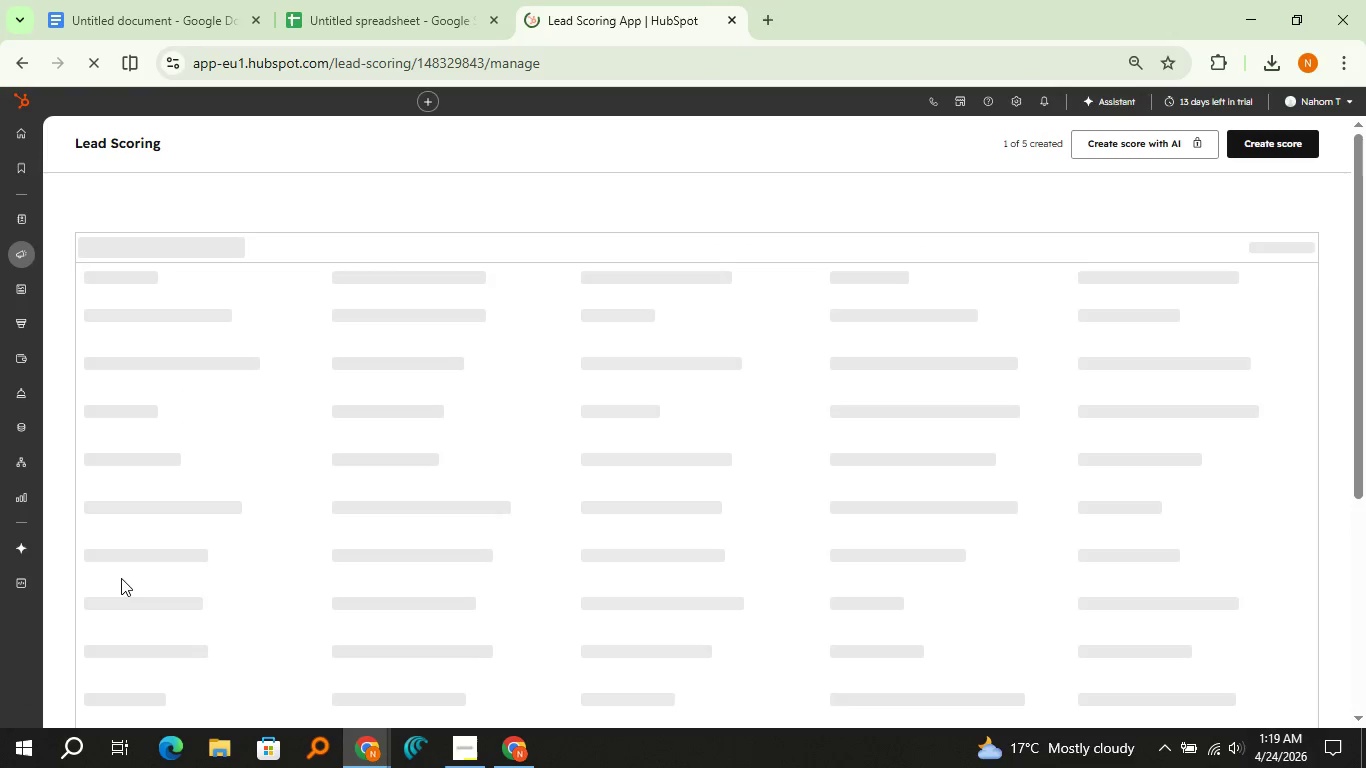 
left_click([216, 306])
 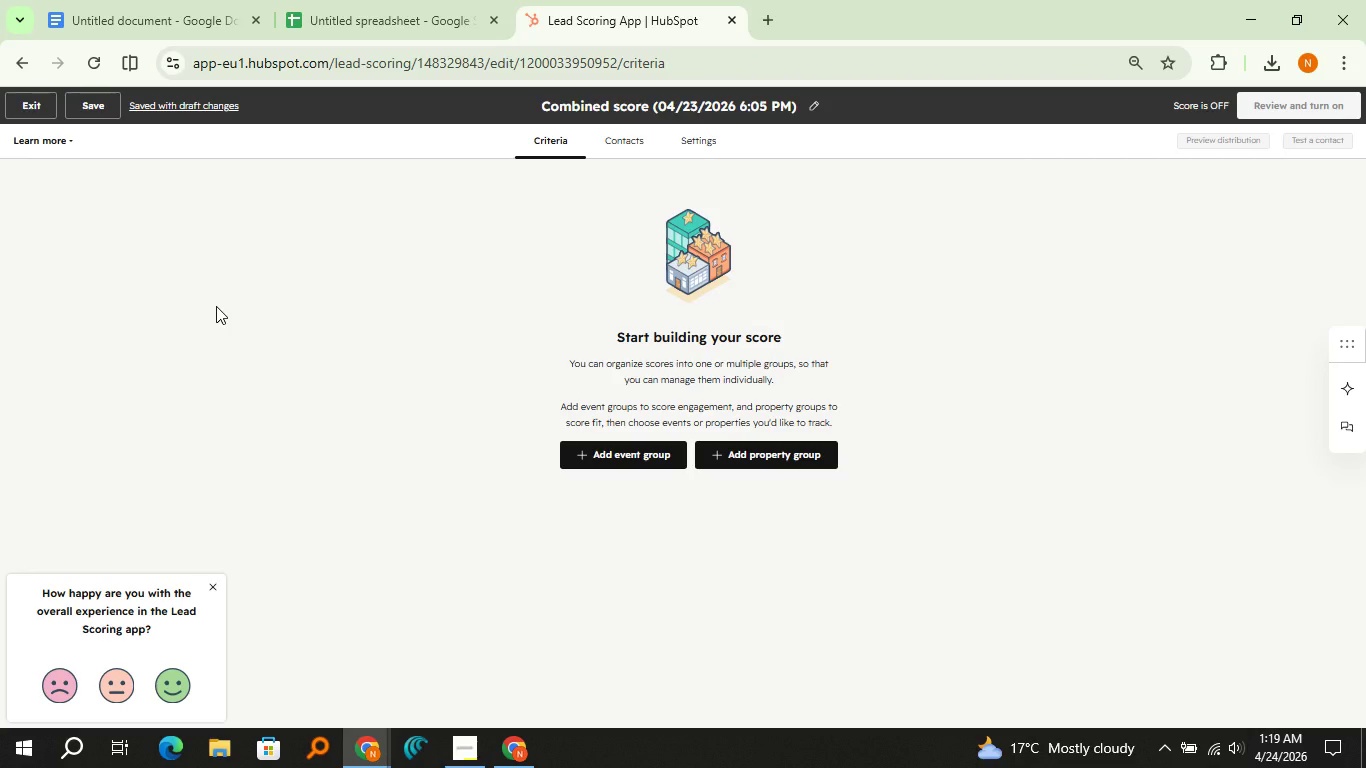 
wait(15.17)
 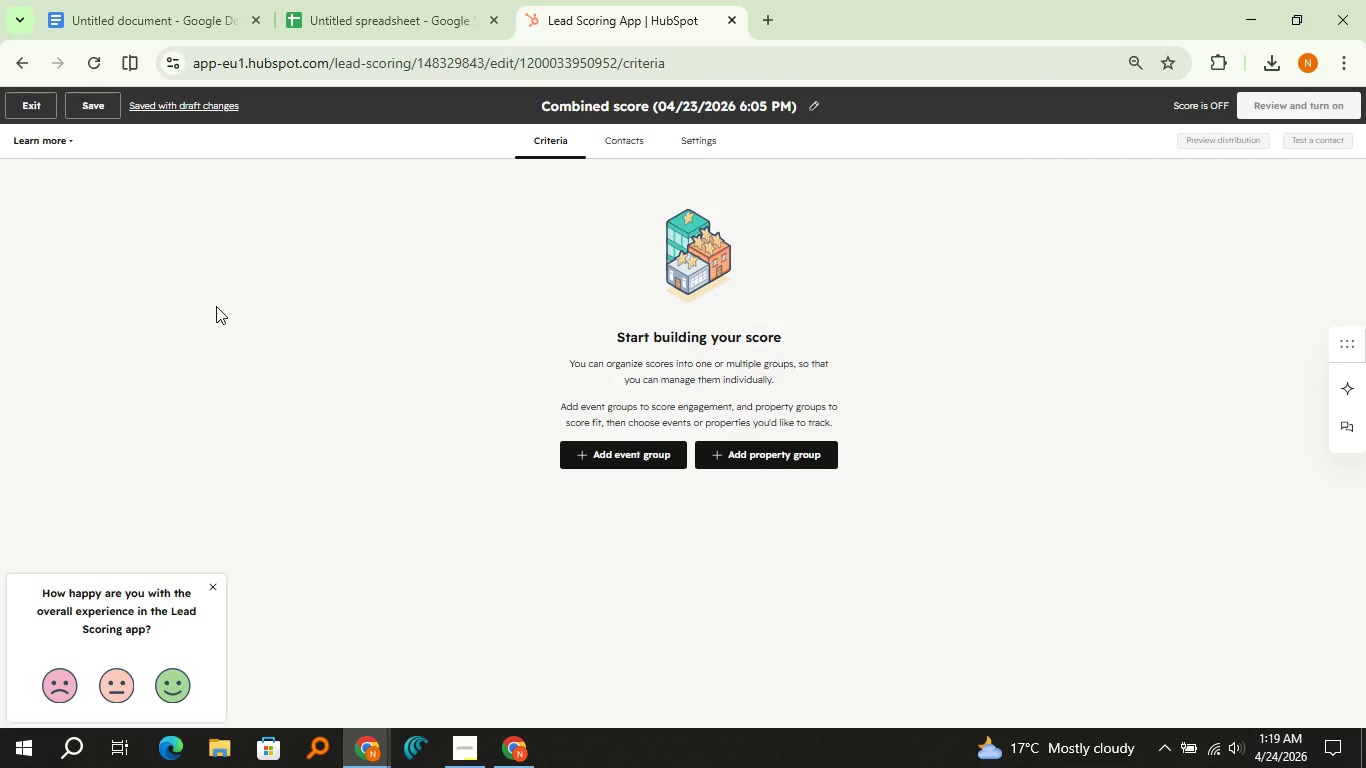 
double_click([788, 100])
 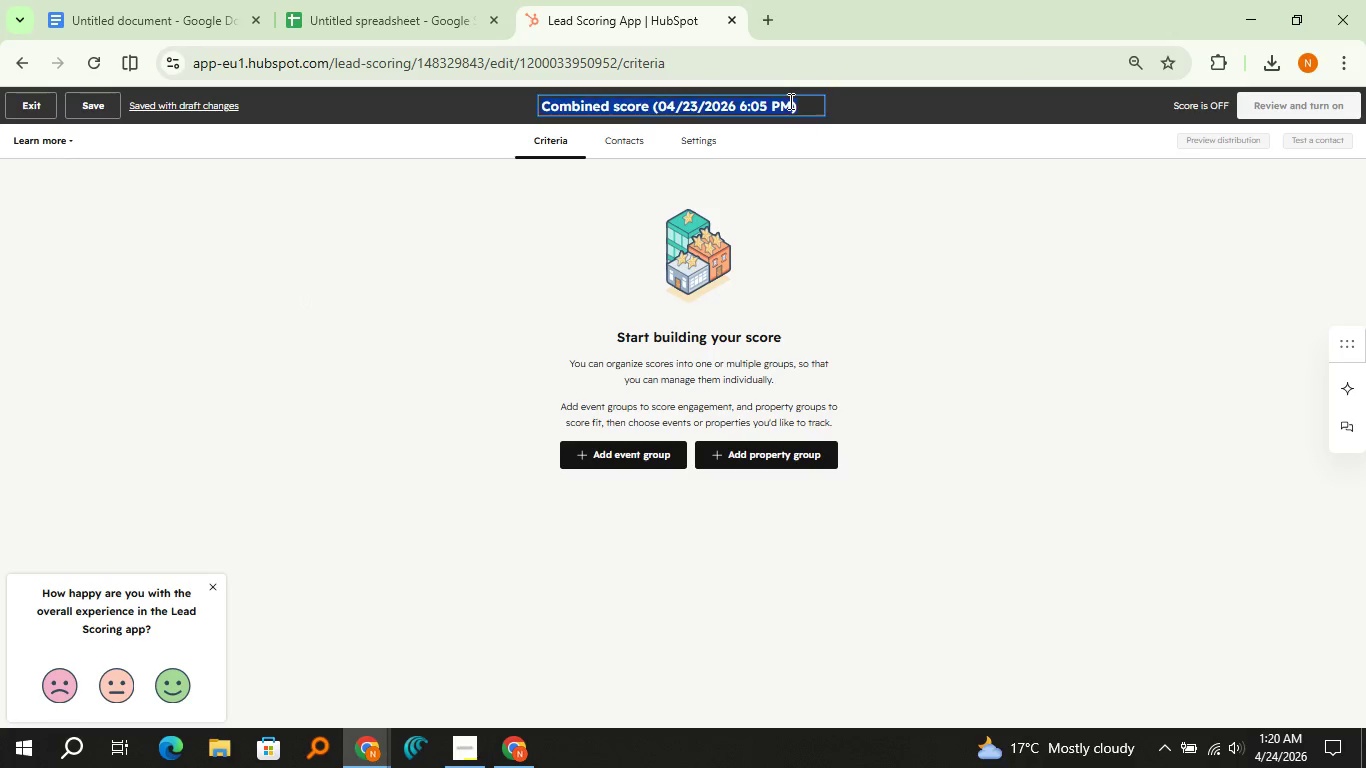 
triple_click([789, 101])
 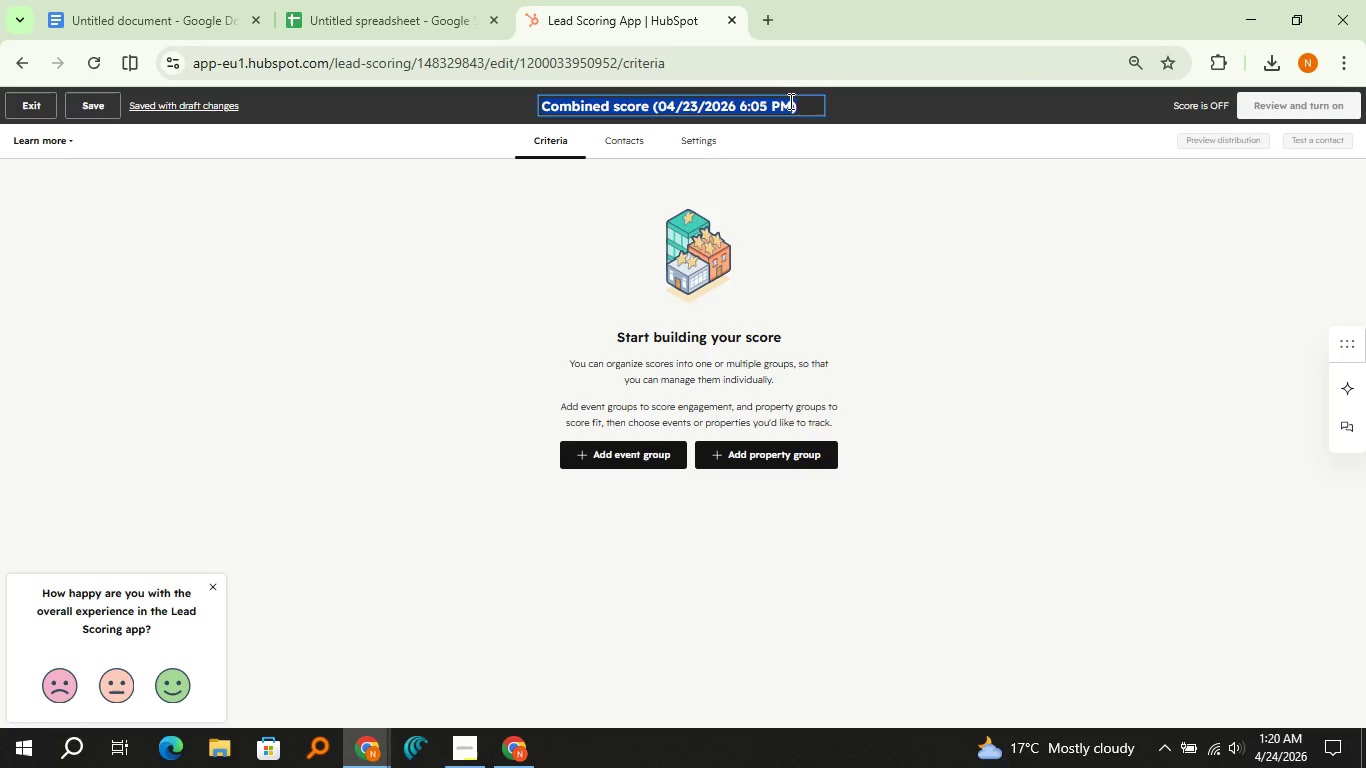 
type(Expat advisory Score)
 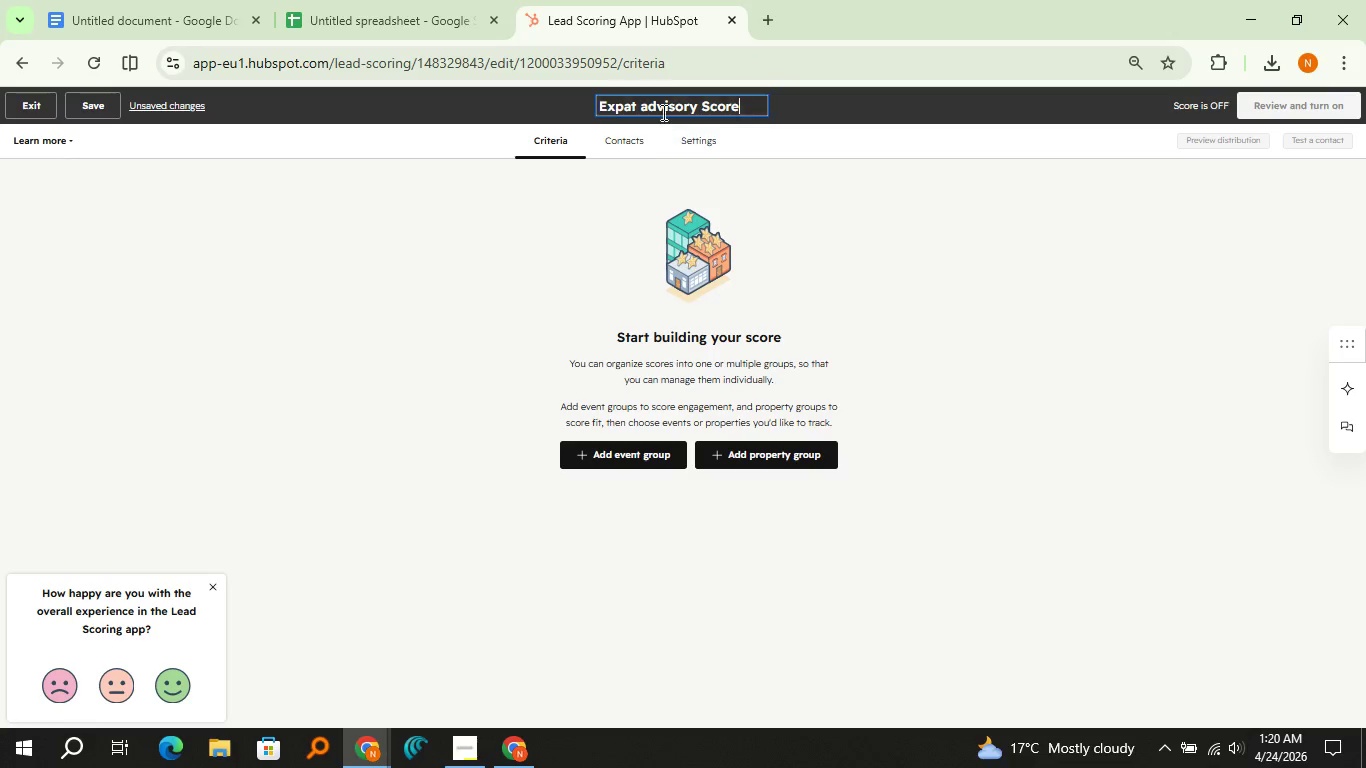 
left_click([655, 108])
 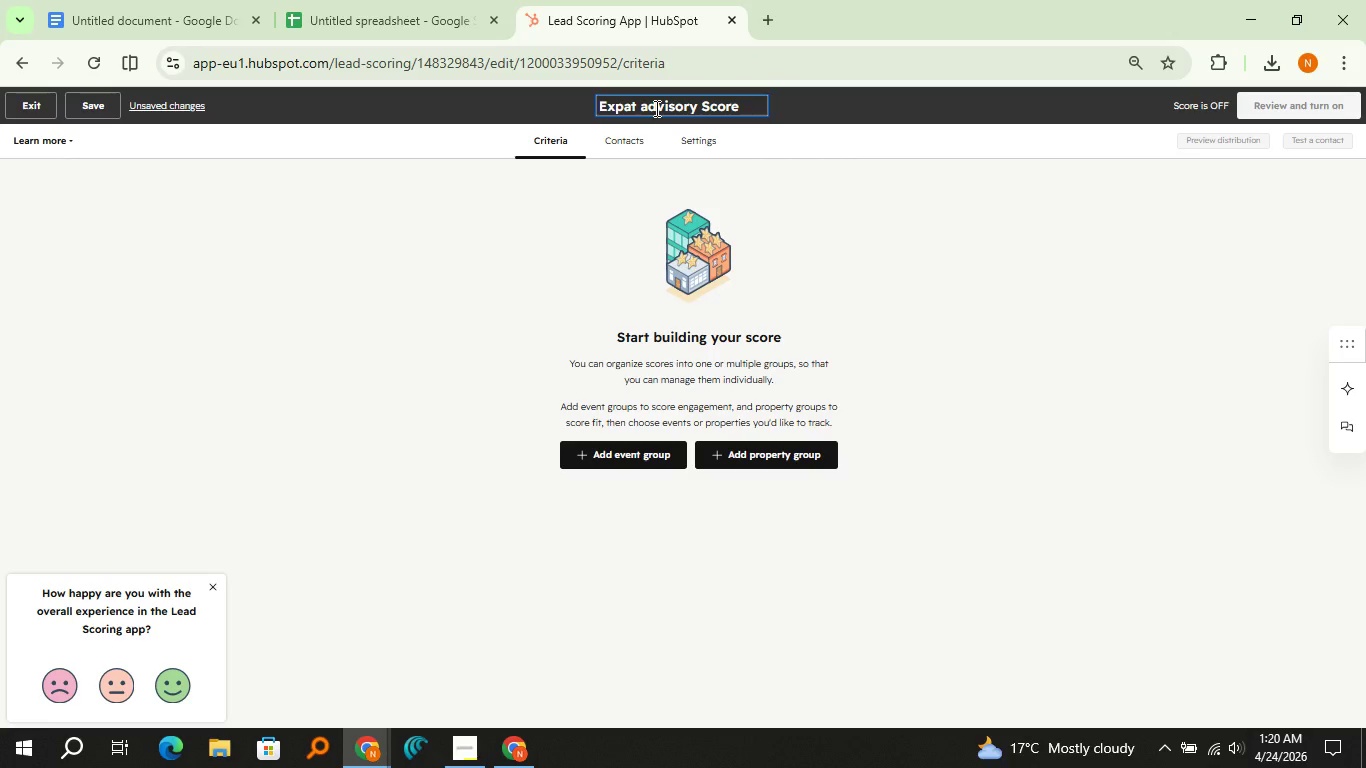 
key(PageUp)
 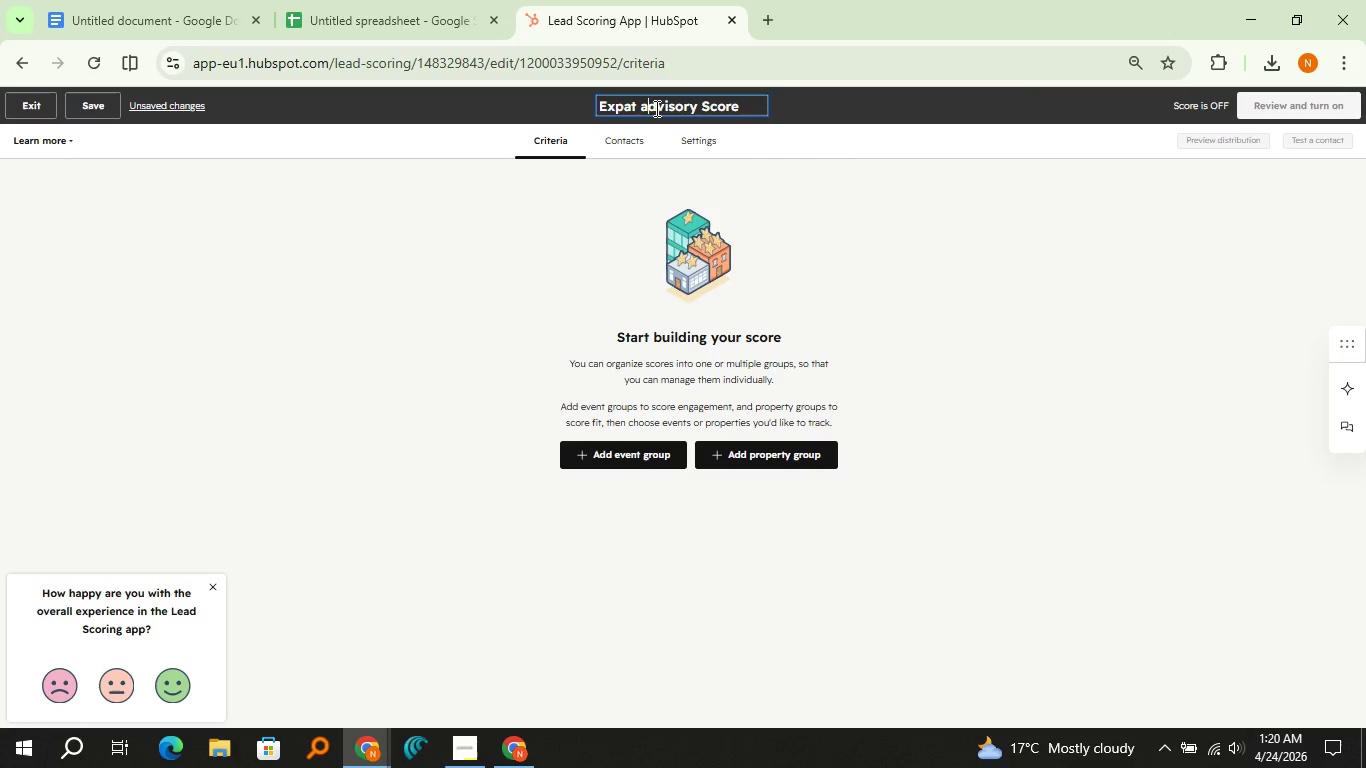 
key(ArrowLeft)
 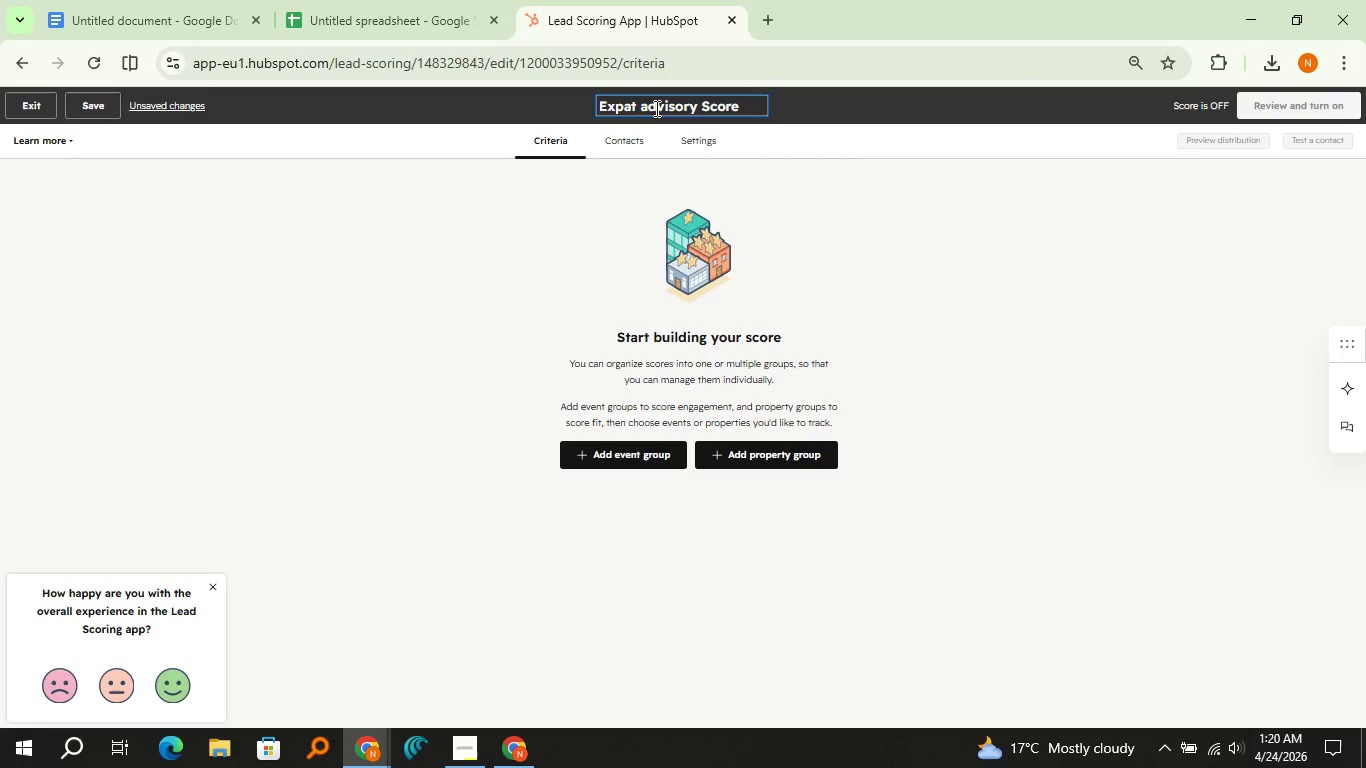 
key(Backspace)
 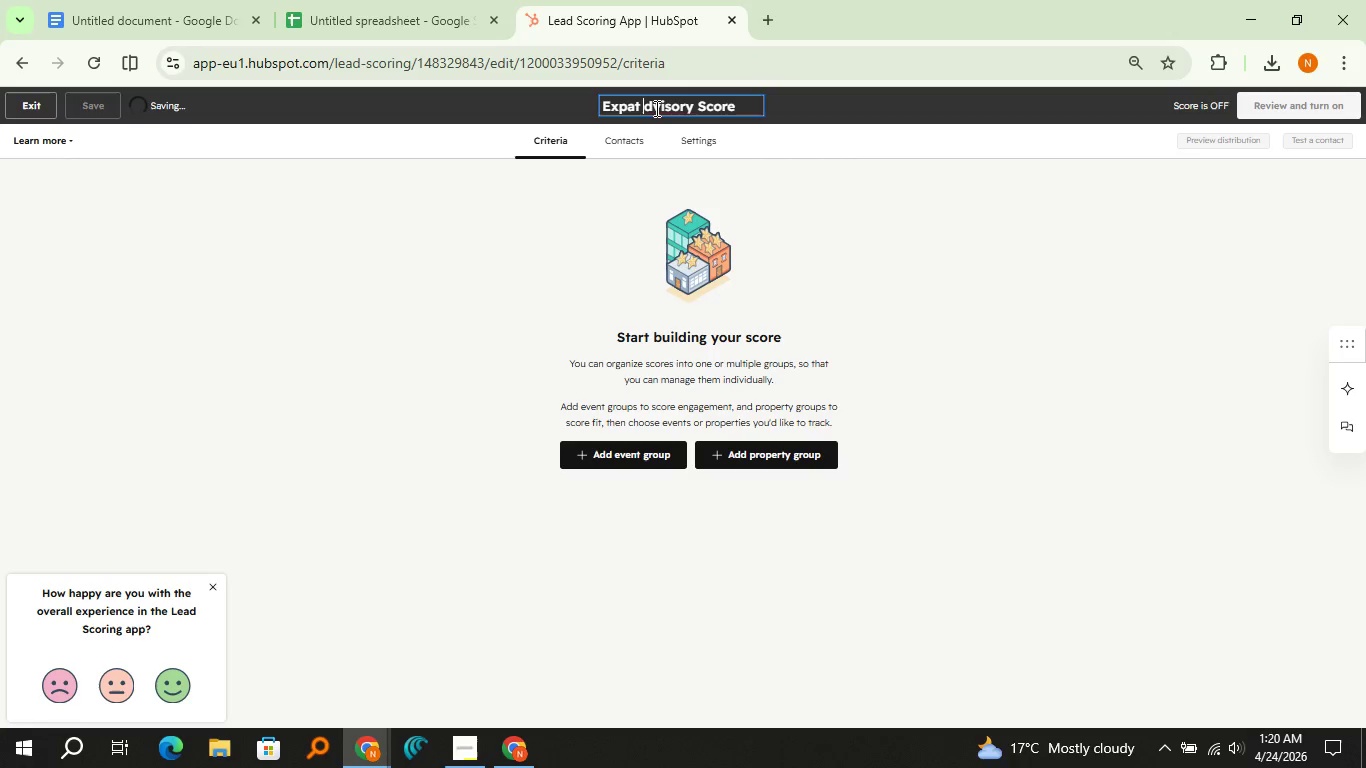 
hold_key(key=ShiftLeft, duration=0.64)
 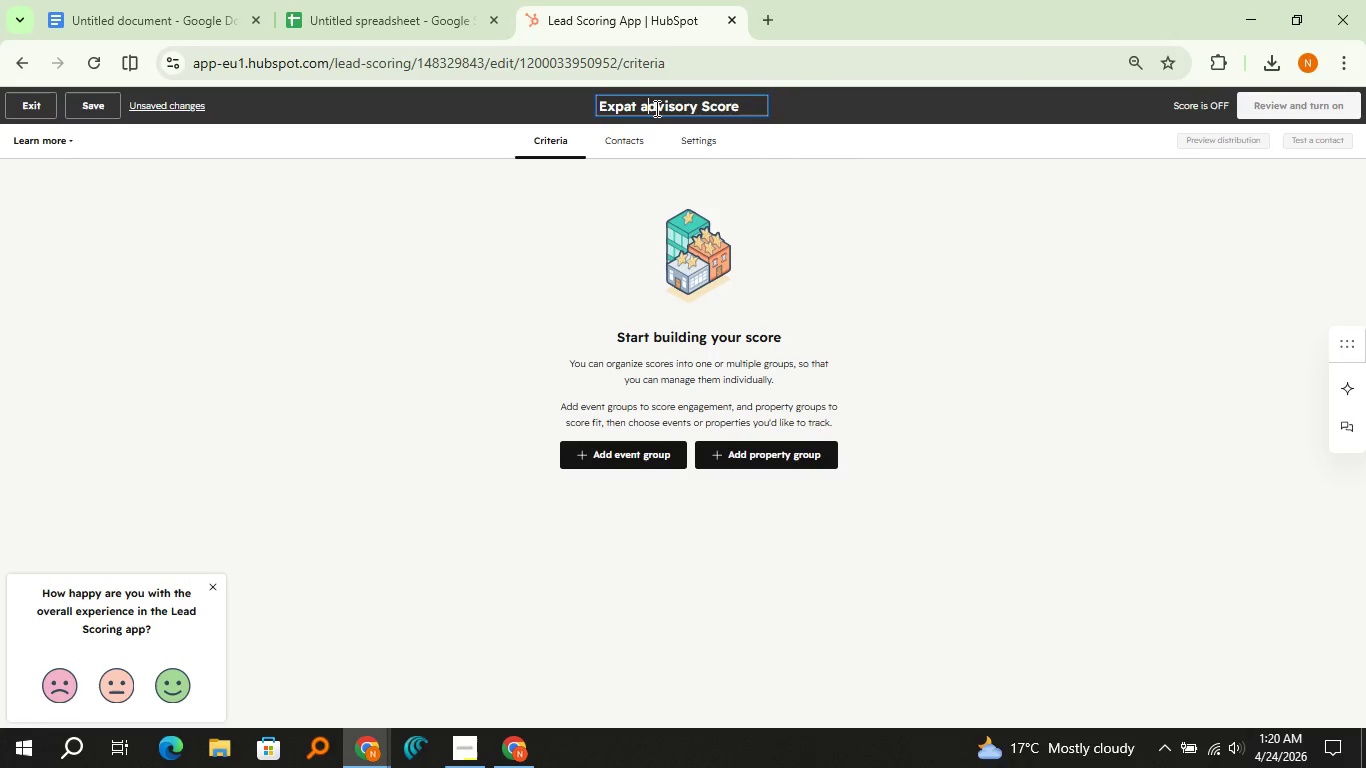 
key(A)
 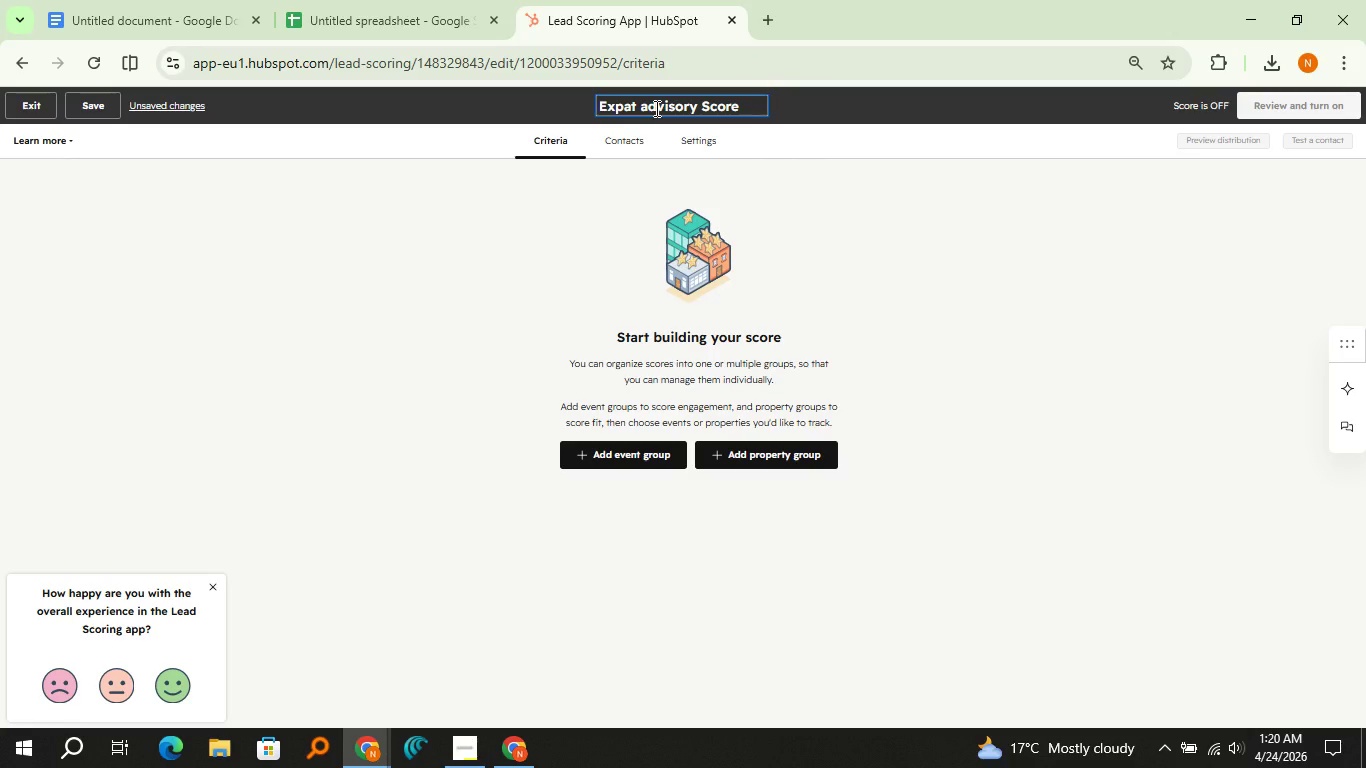 
key(Backspace)
 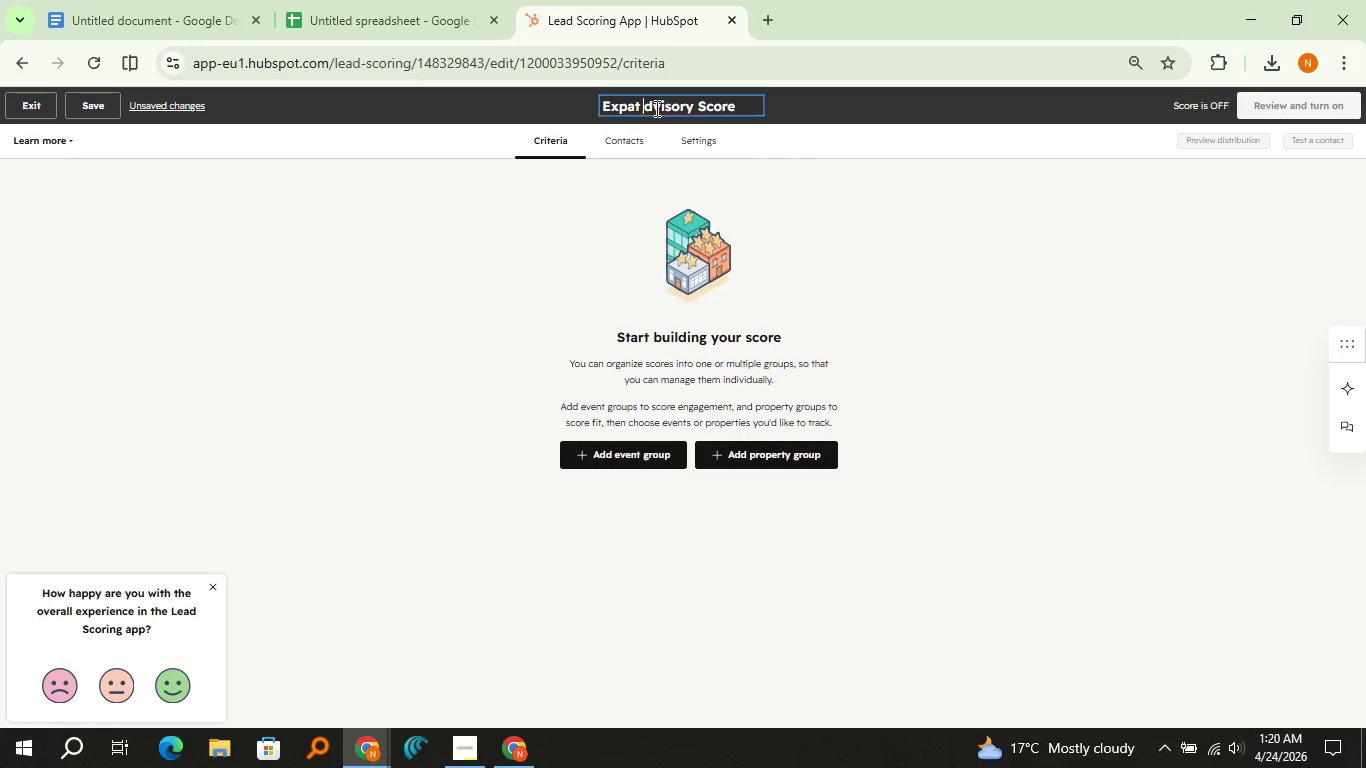 
key(Shift+ShiftLeft)
 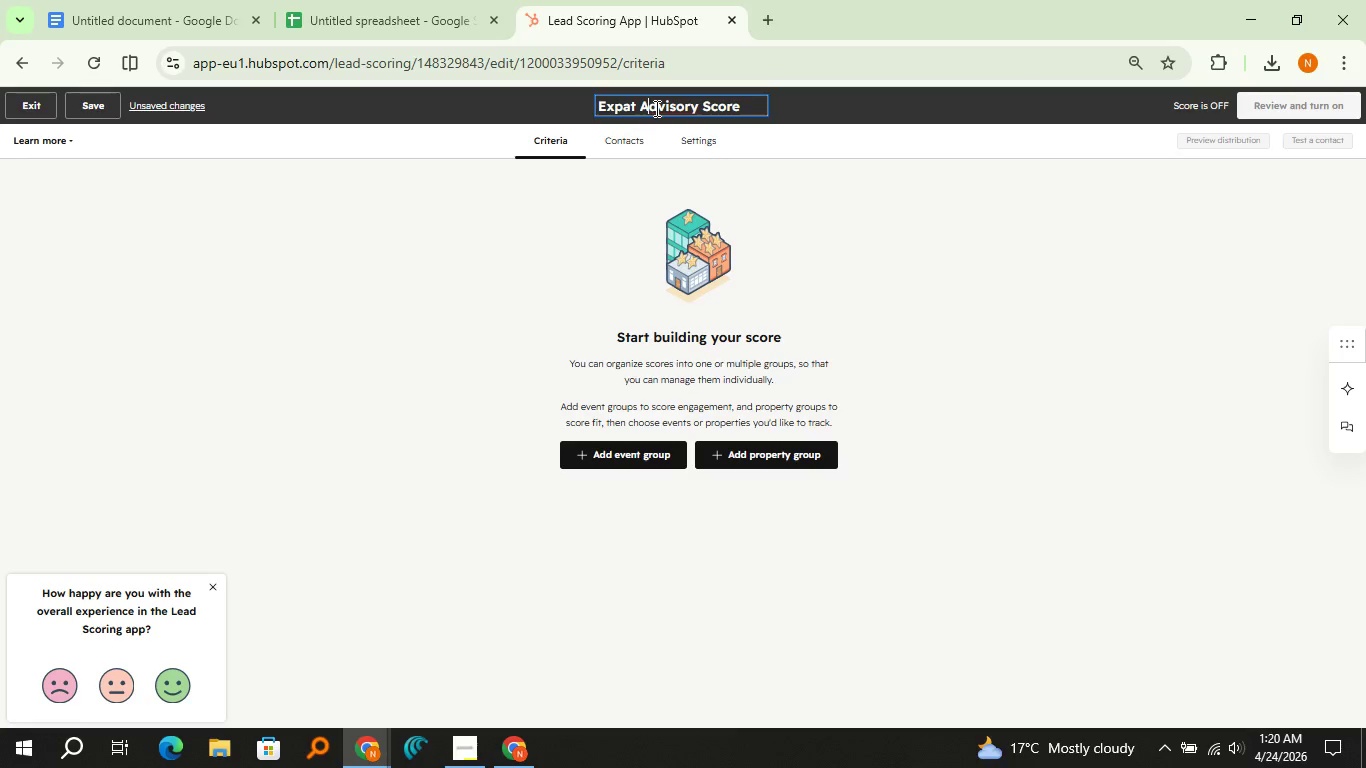 
key(Shift+A)
 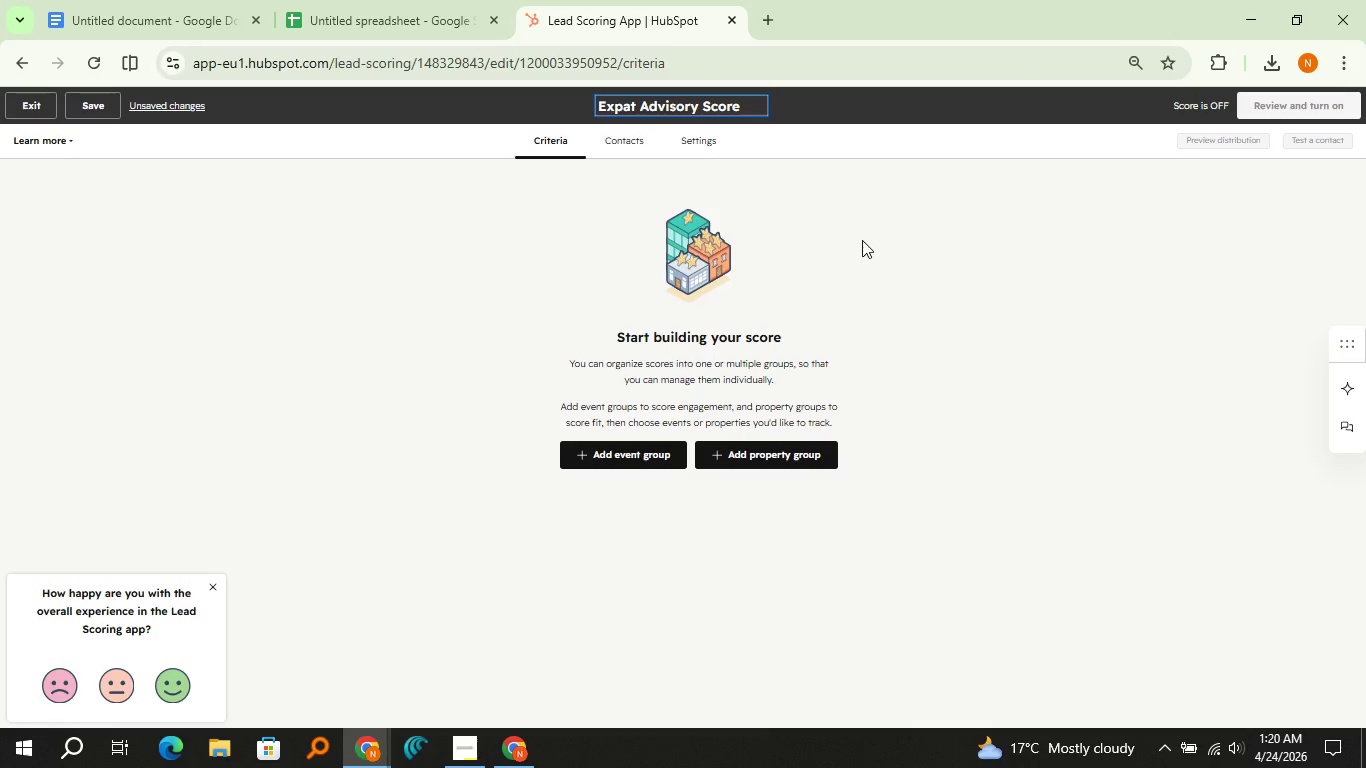 
left_click([921, 277])
 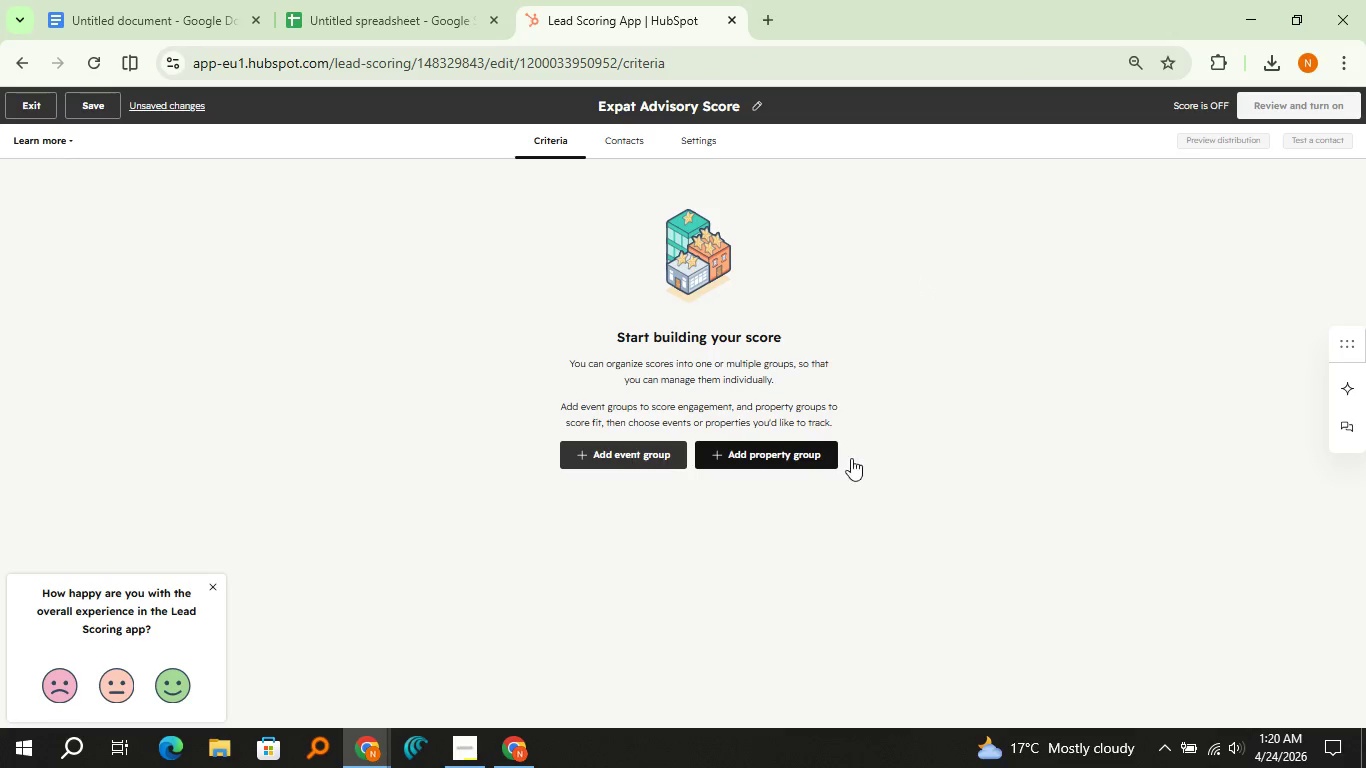 
left_click([833, 460])
 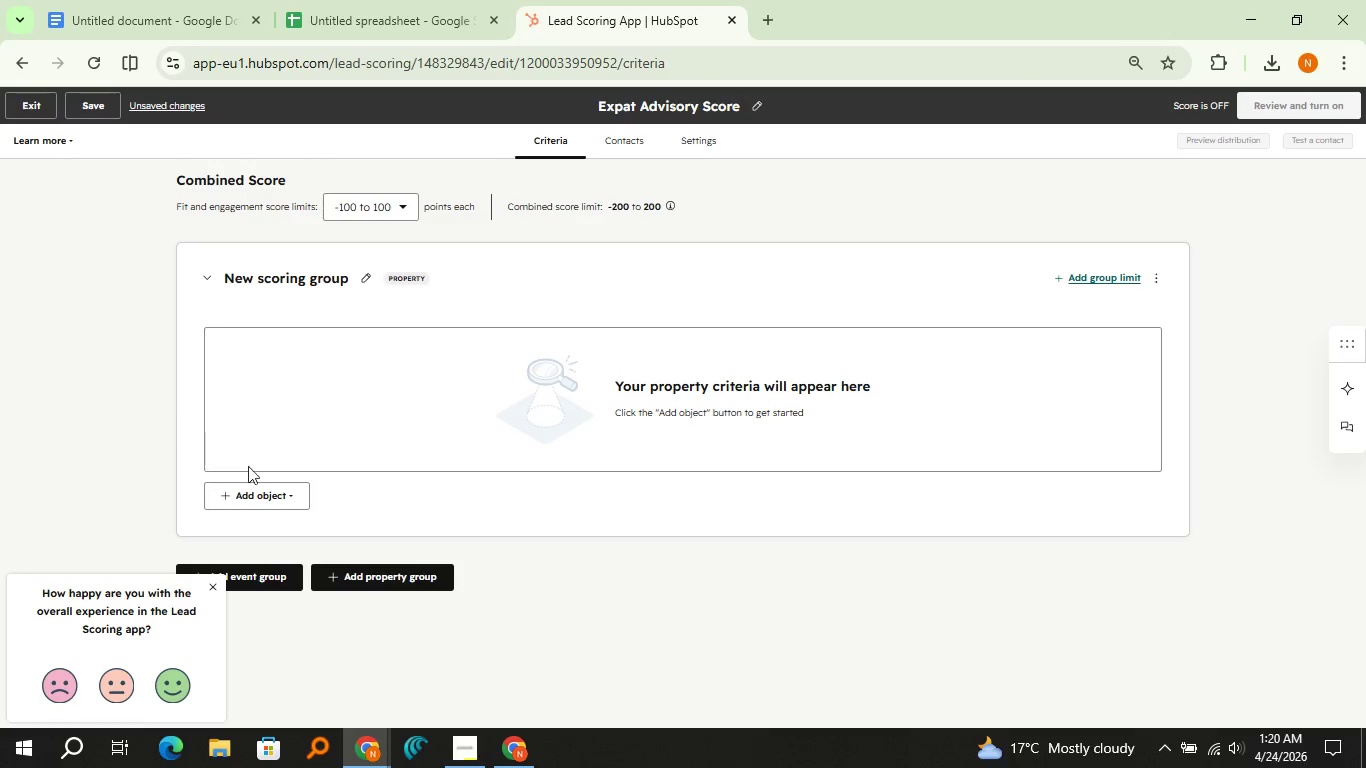 
left_click([251, 486])
 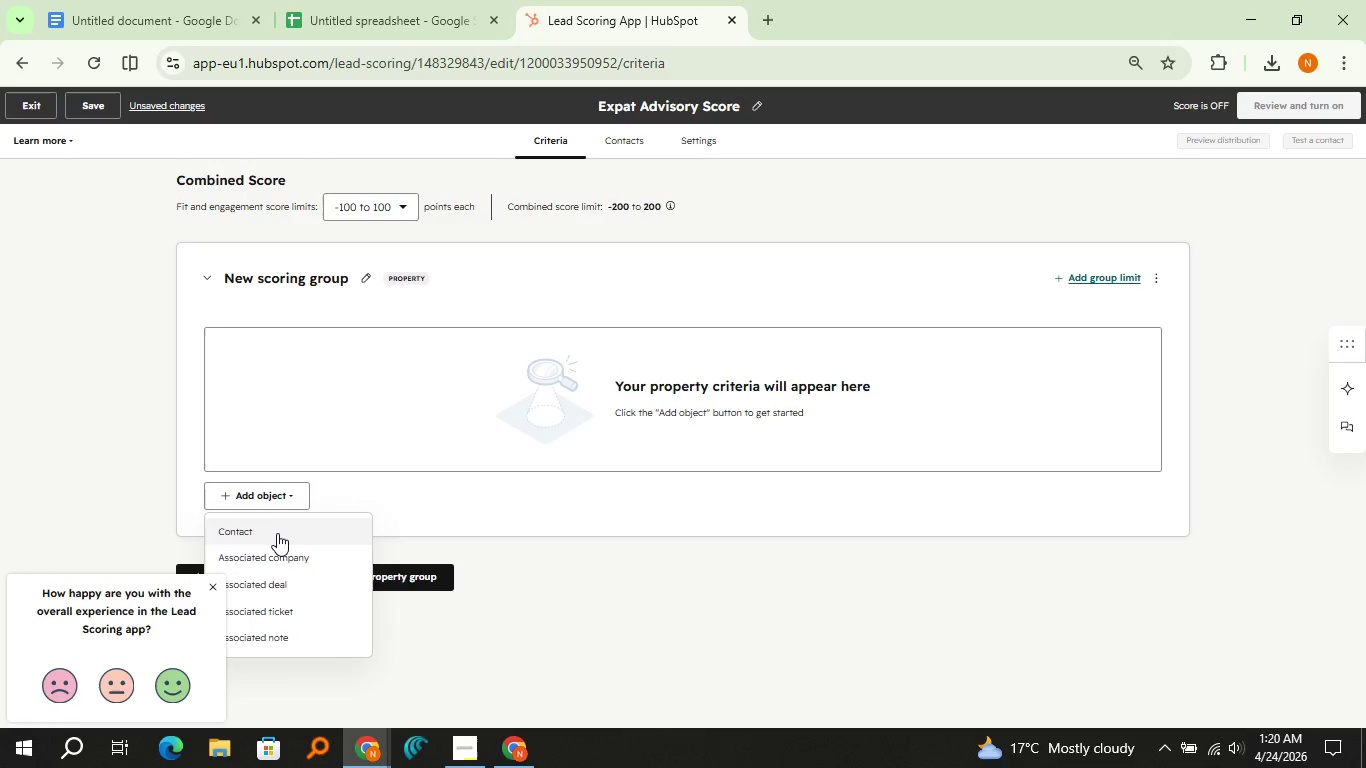 
left_click([277, 535])
 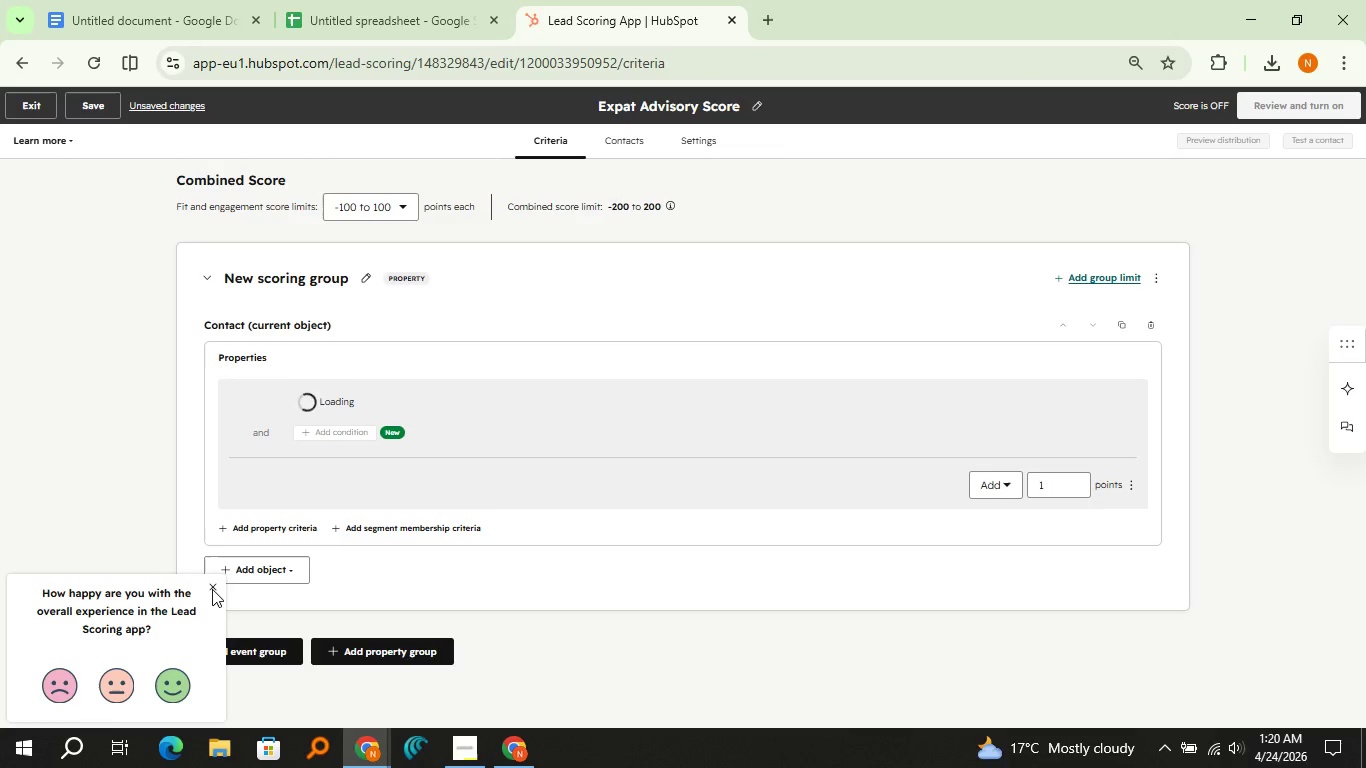 
left_click([211, 588])
 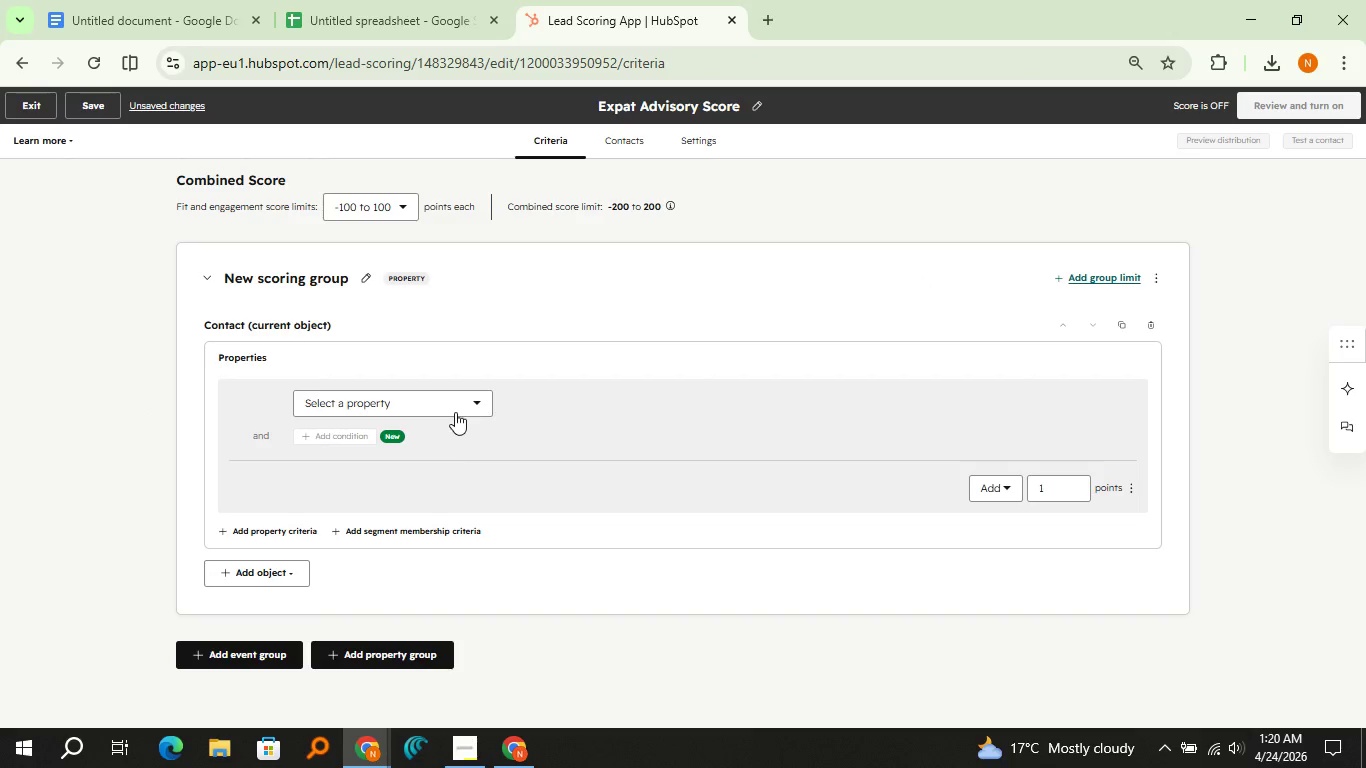 
left_click([455, 410])
 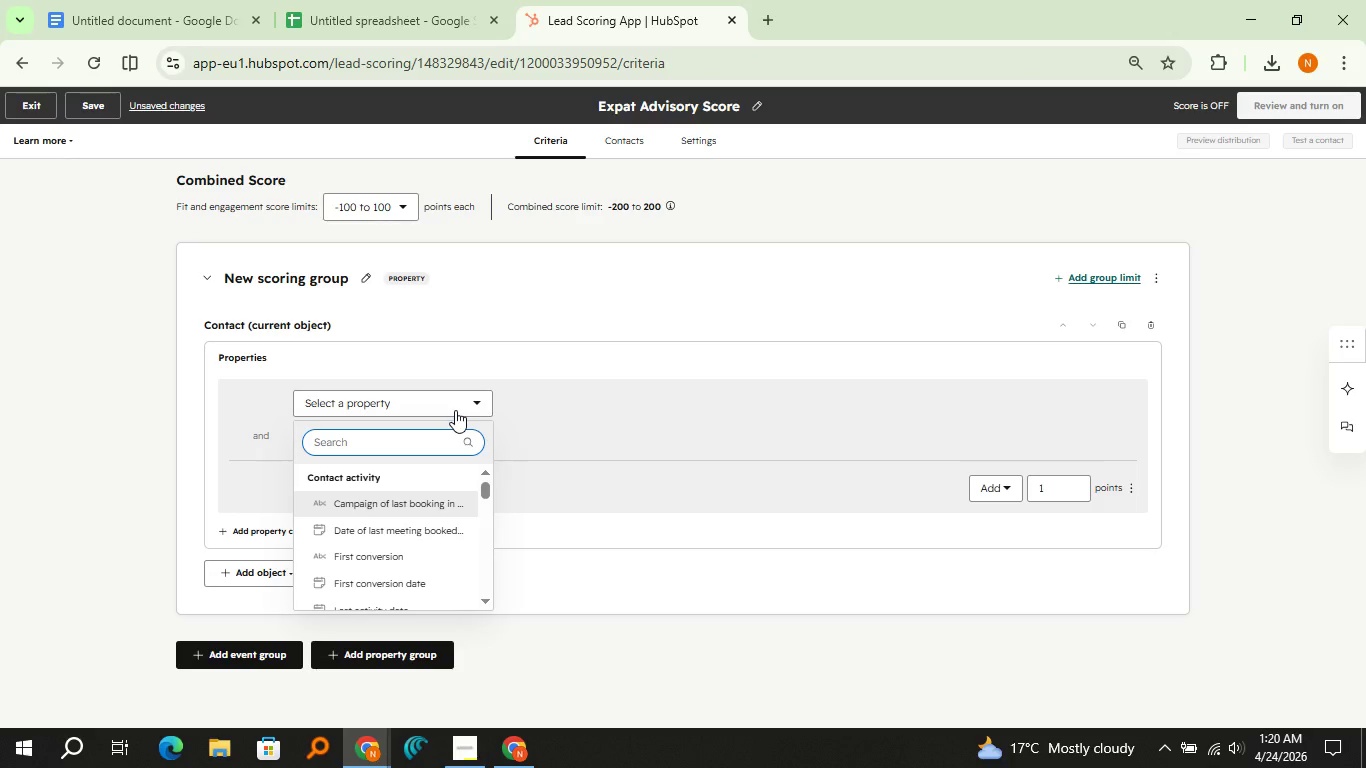 
wait(10.22)
 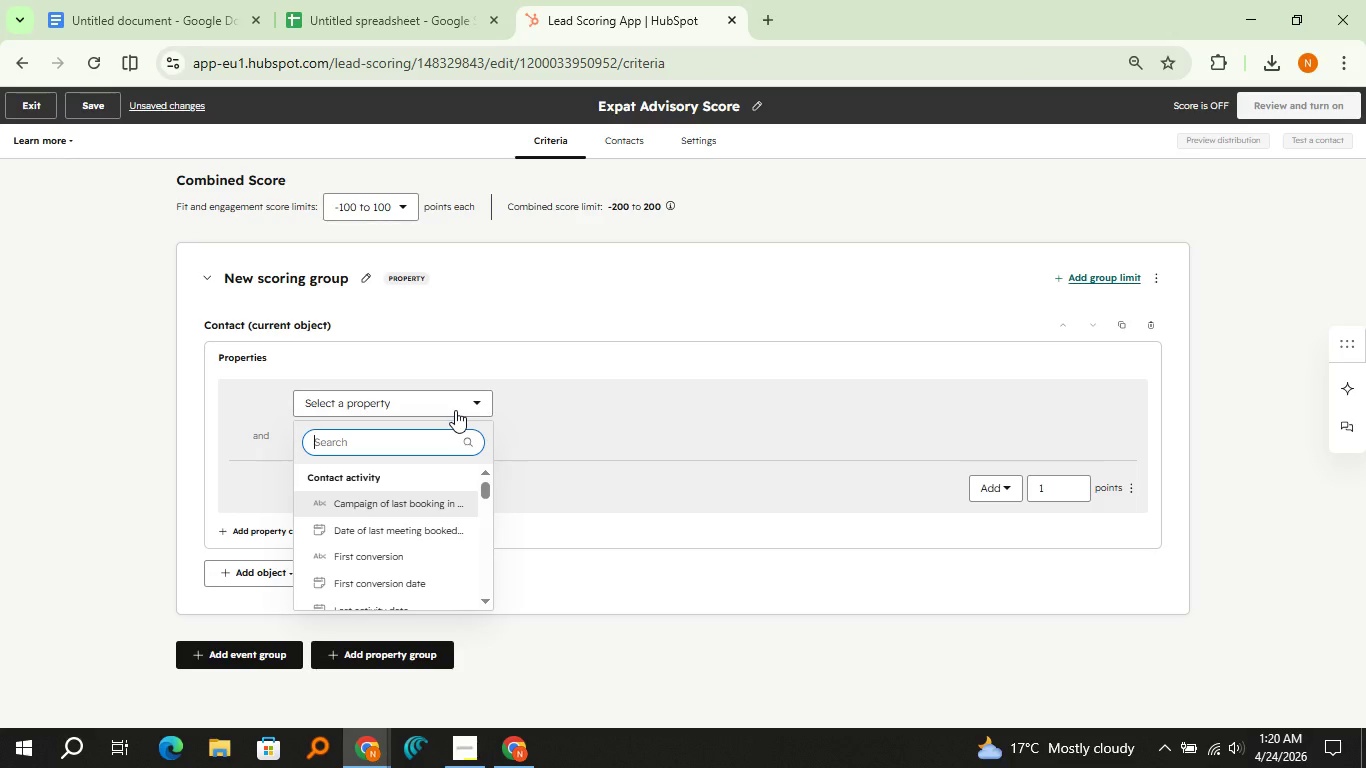 
type(Coun)
 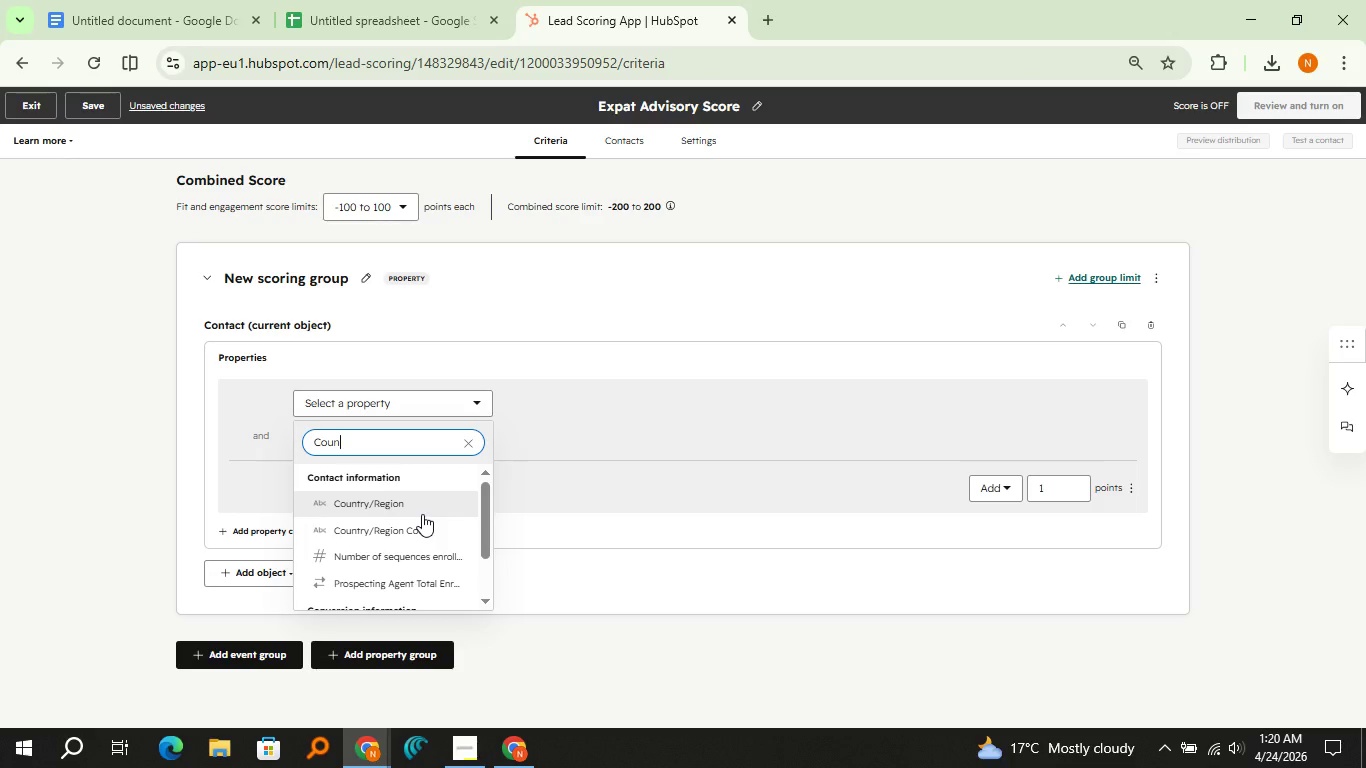 
left_click([422, 514])
 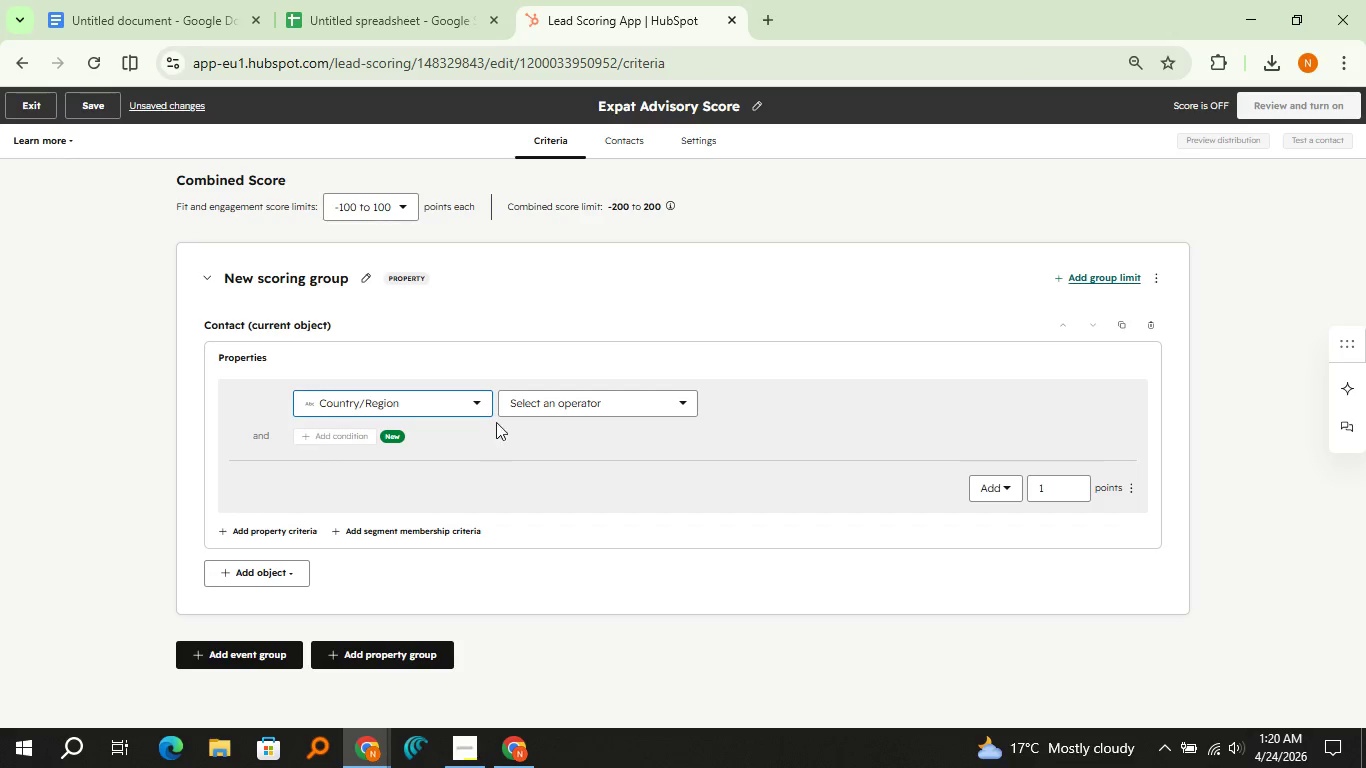 
left_click([520, 406])
 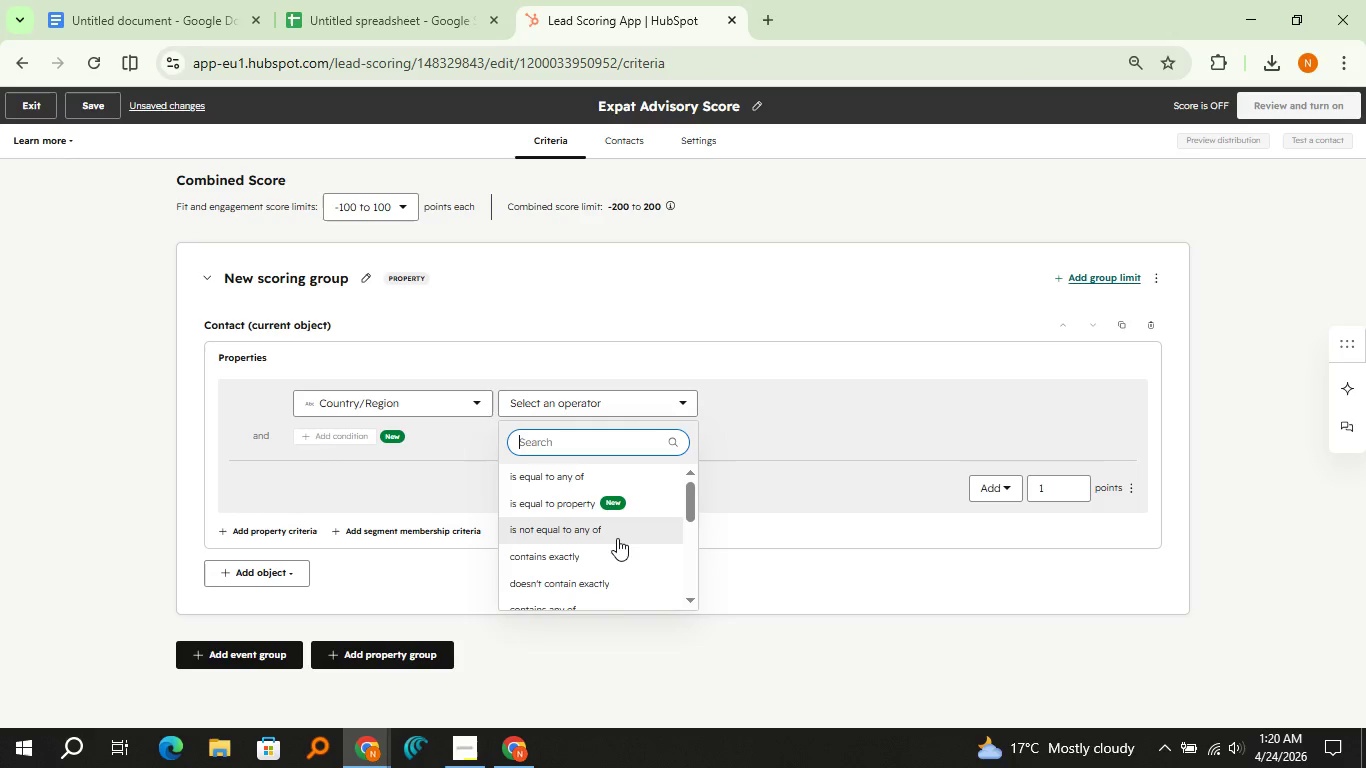 
scroll: coordinate [617, 538], scroll_direction: down, amount: 4.0
 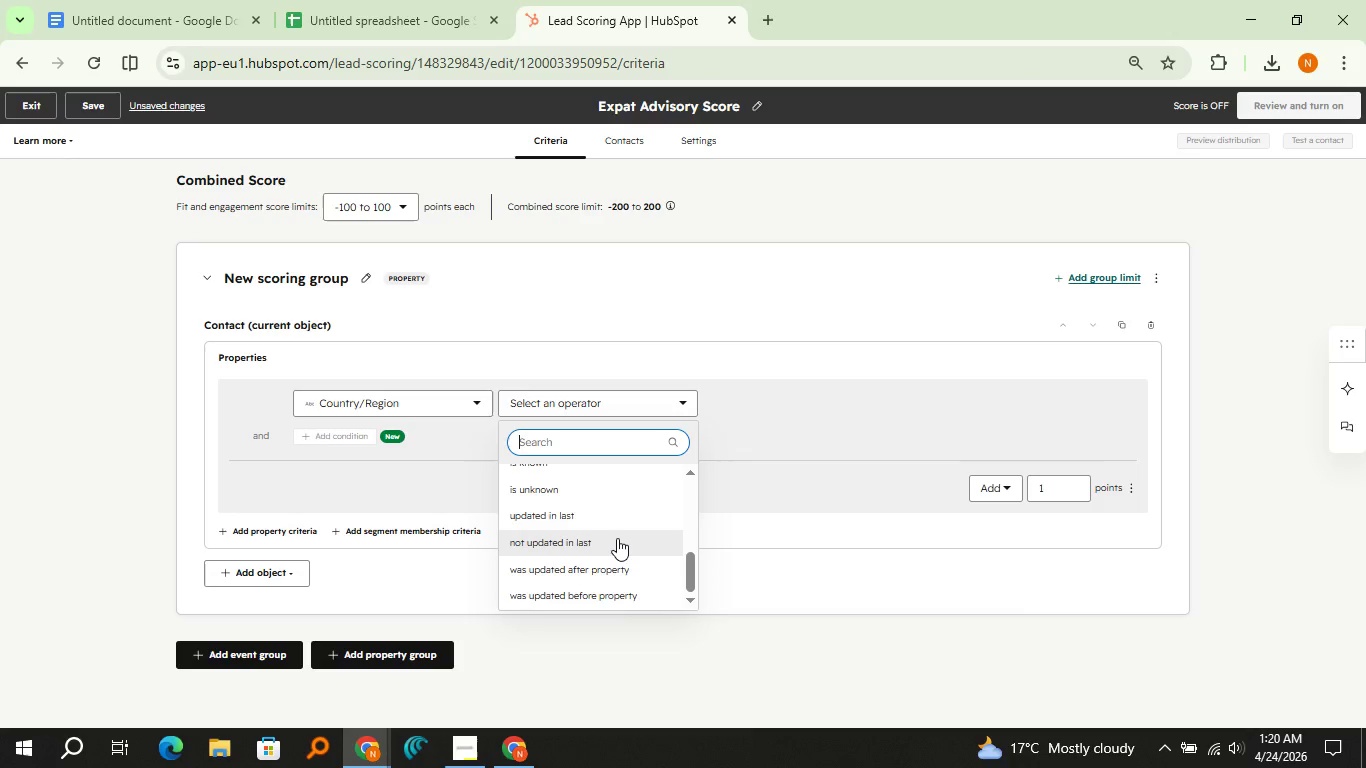 
scroll: coordinate [617, 538], scroll_direction: up, amount: 4.0
 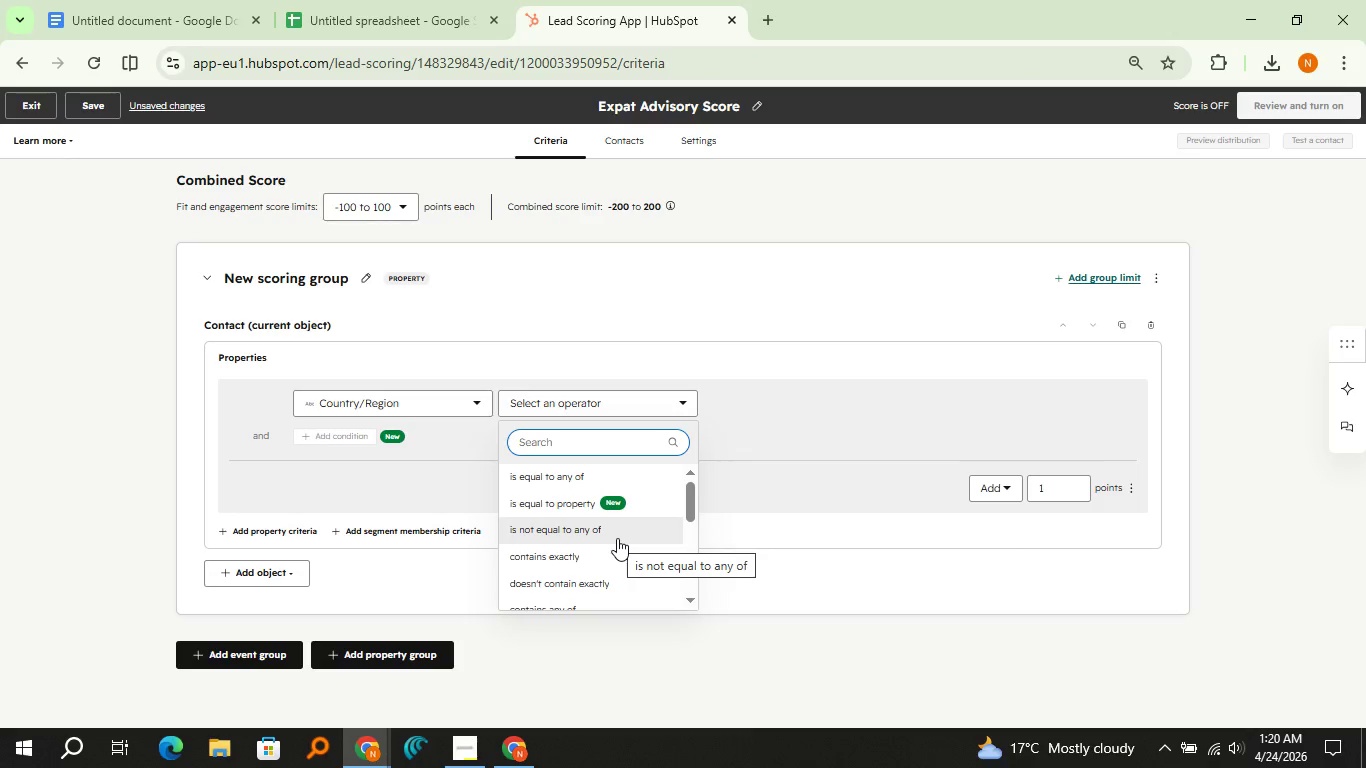 
wait(11.04)
 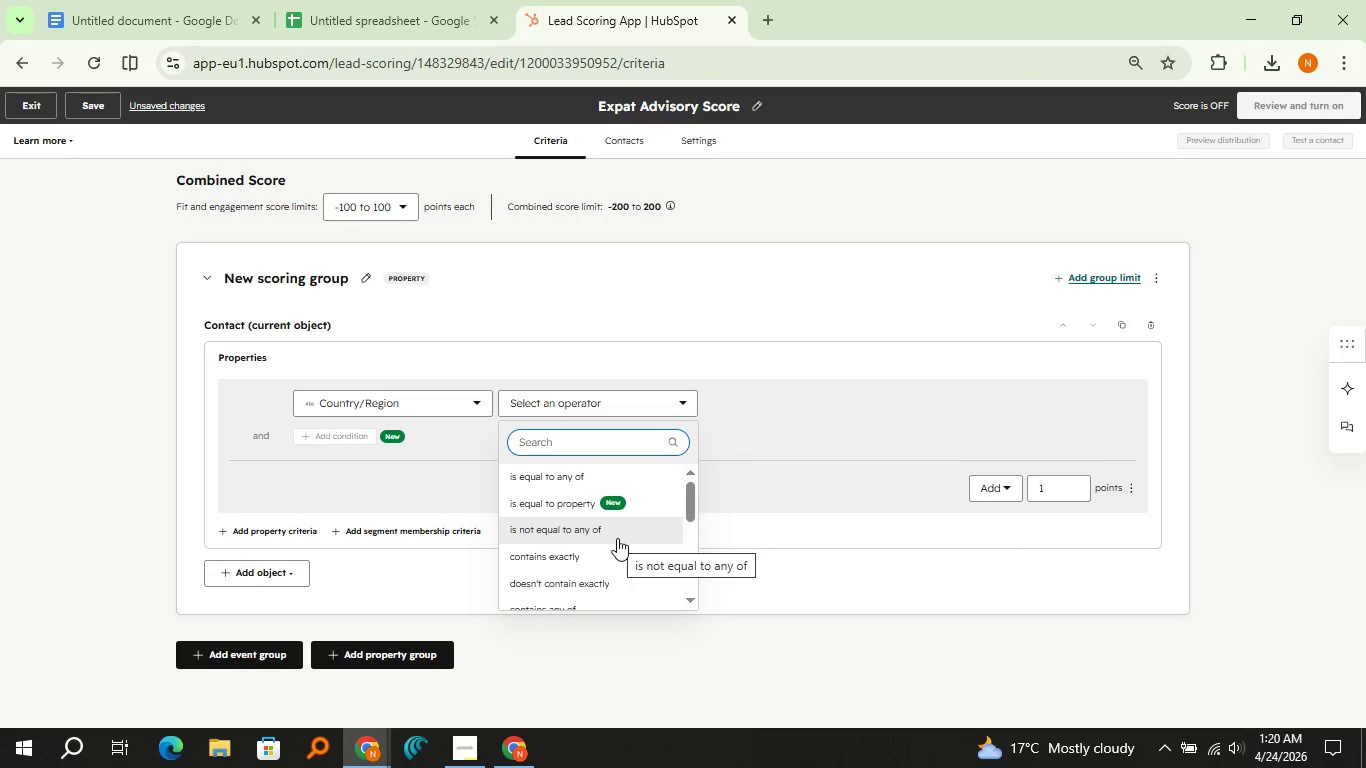 
scroll: coordinate [628, 537], scroll_direction: down, amount: 6.0
 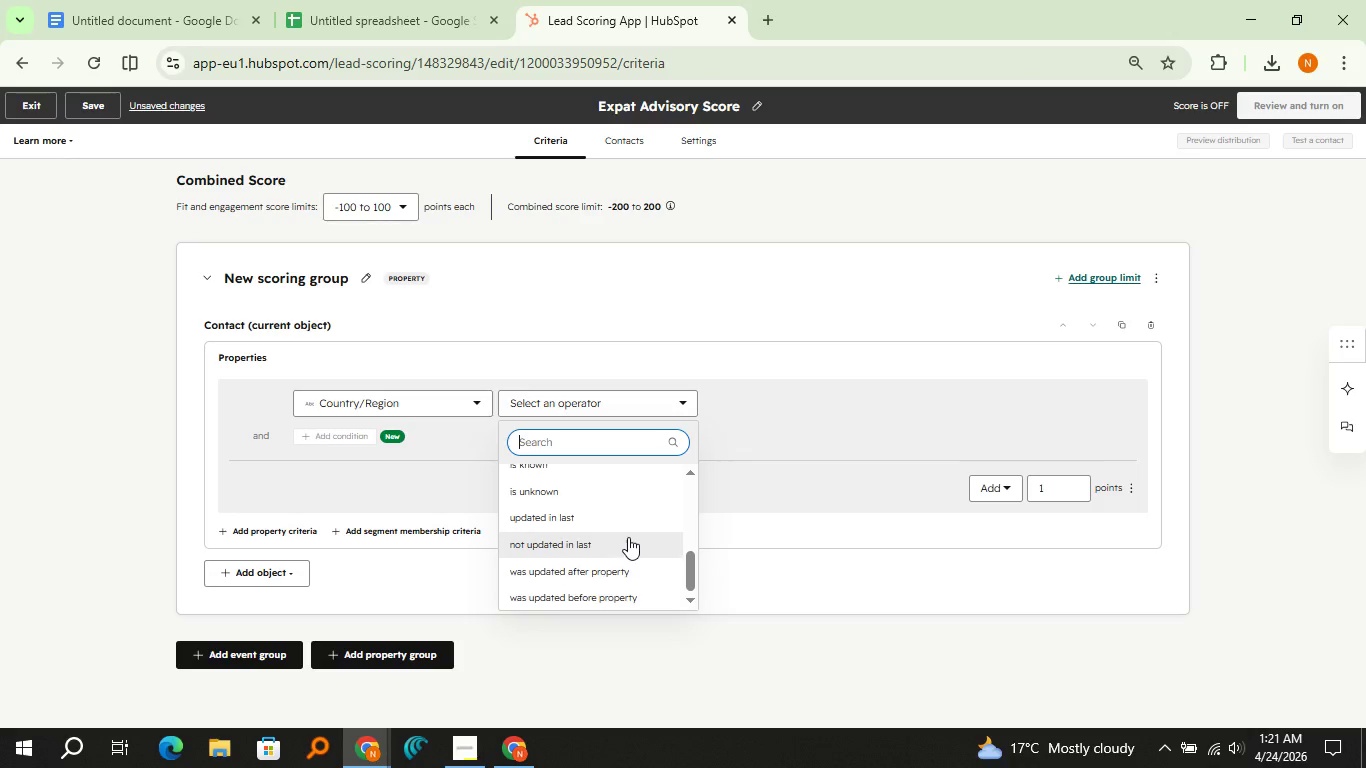 
scroll: coordinate [628, 537], scroll_direction: up, amount: 1.0
 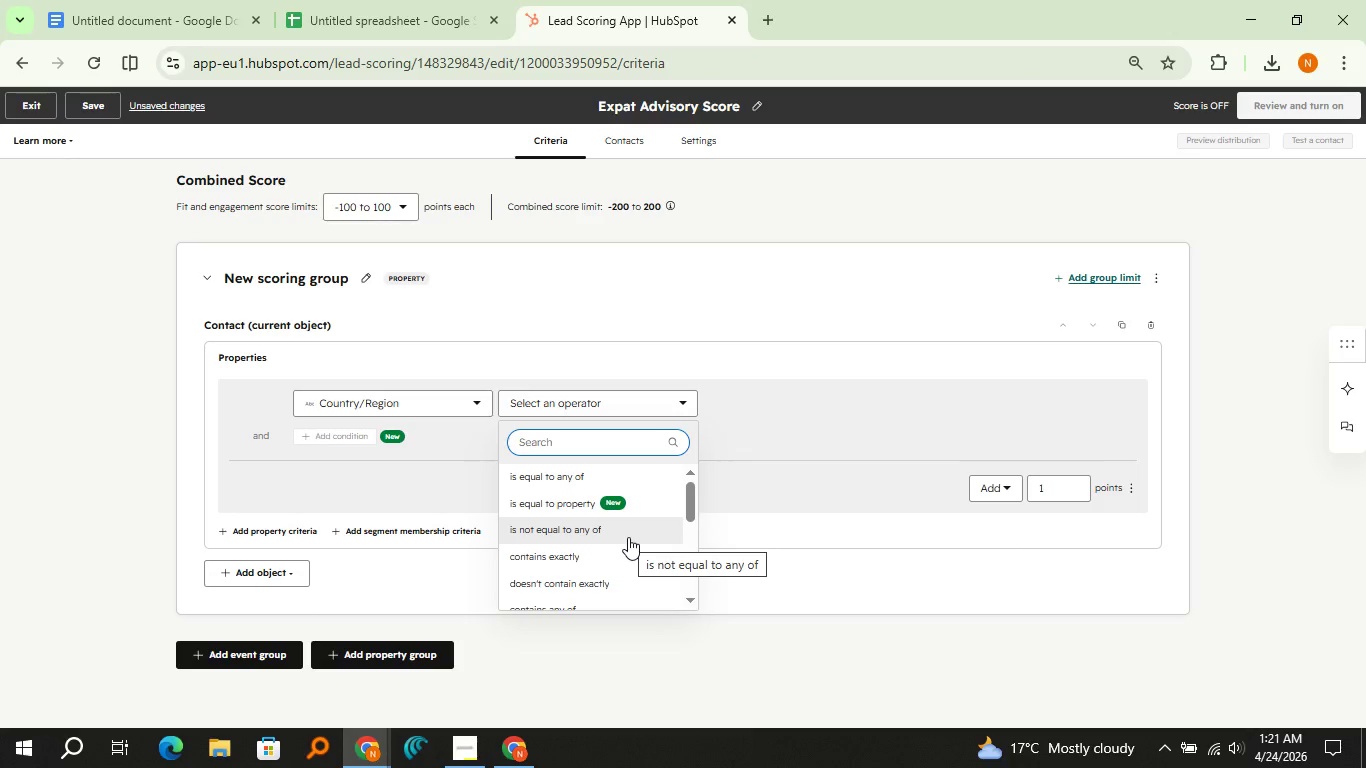 
left_click([628, 537])
 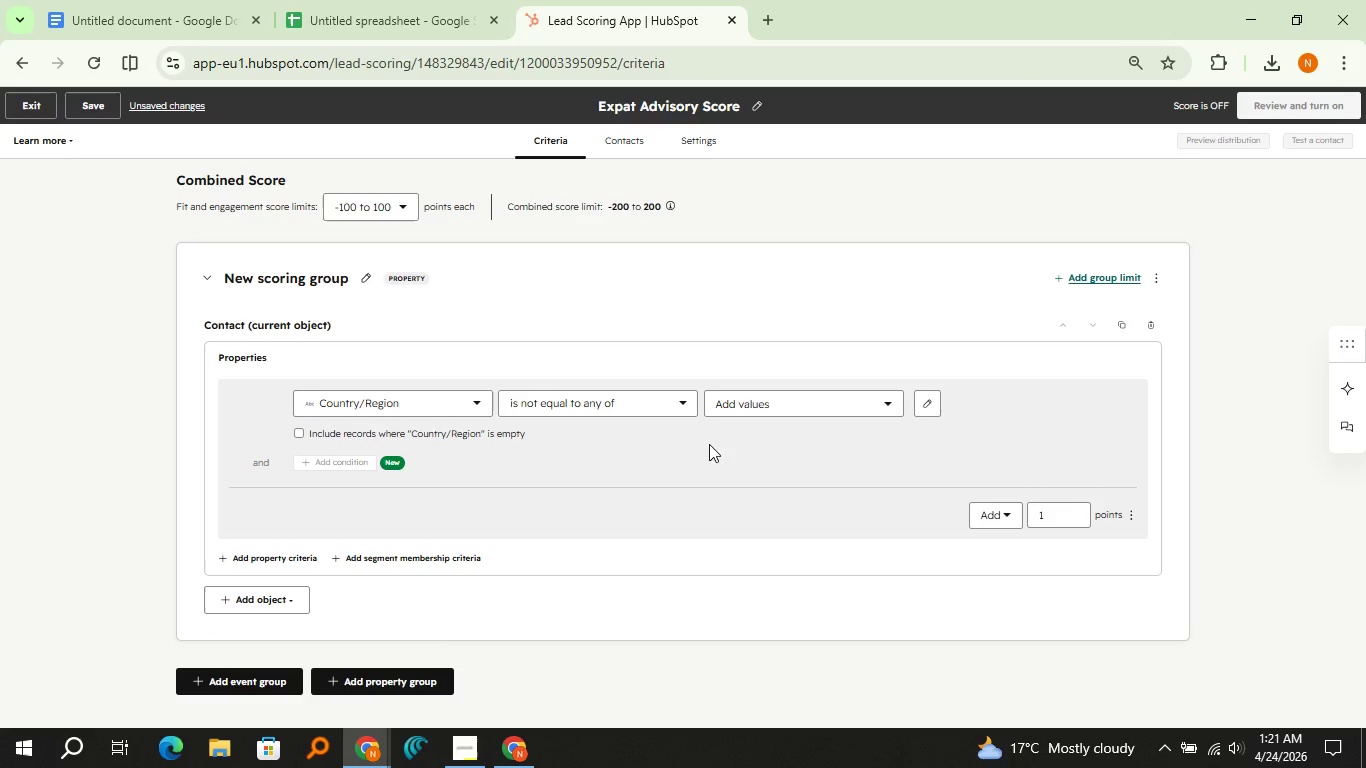 
left_click([783, 403])
 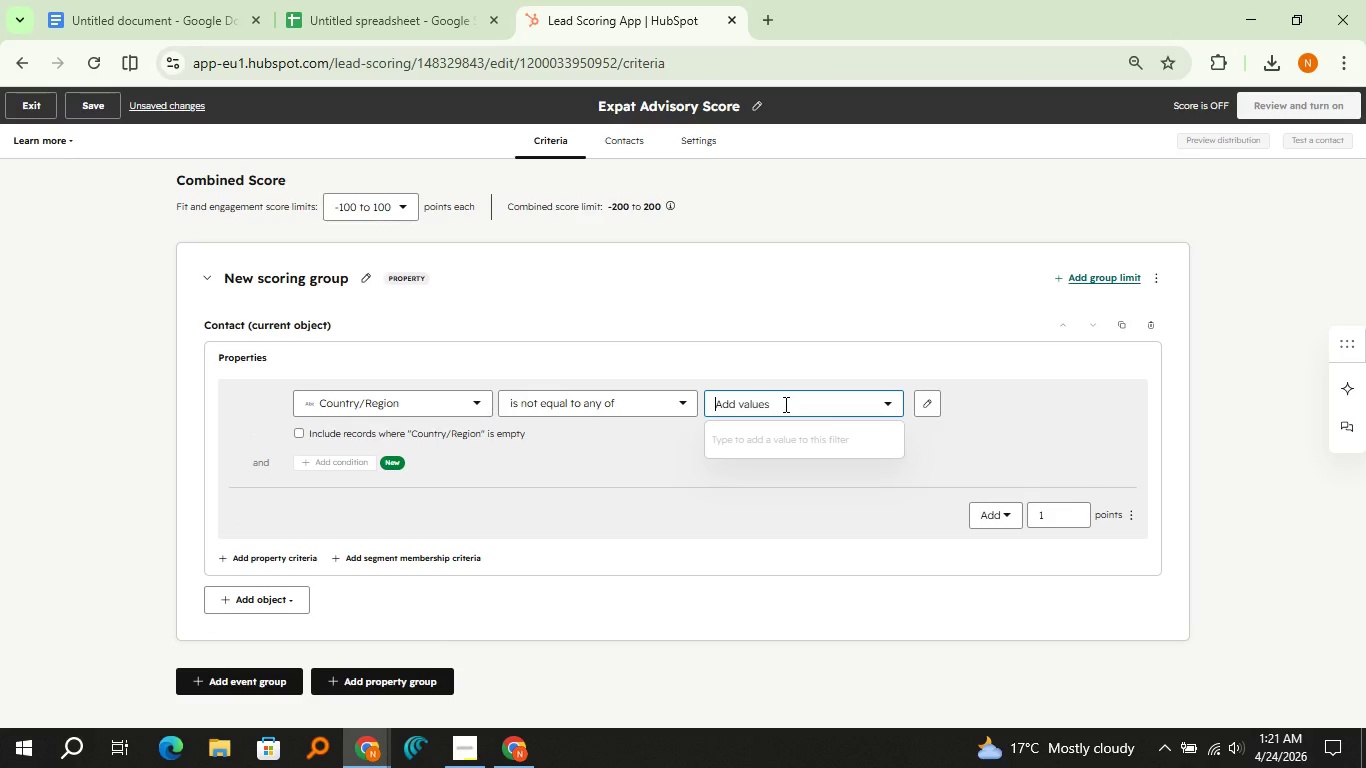 
type(United States)
 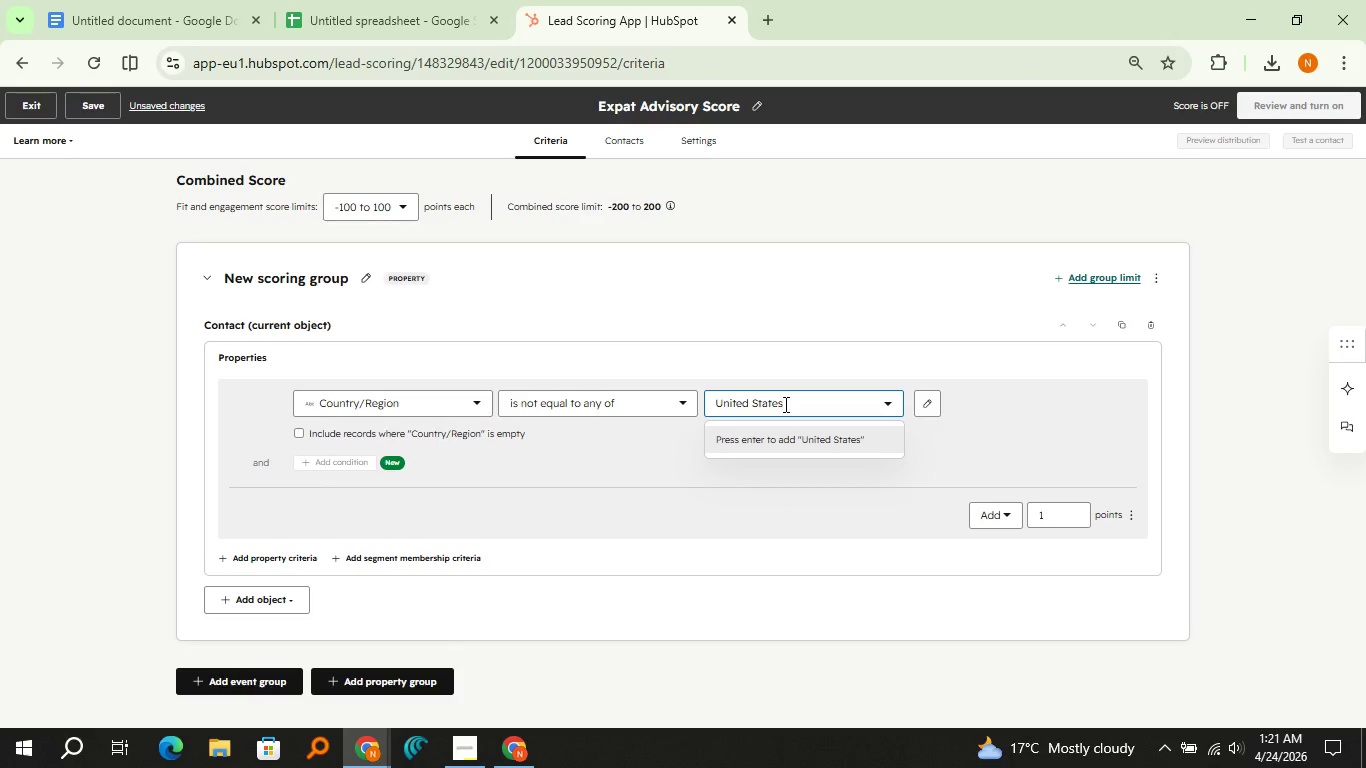 
left_click([759, 435])
 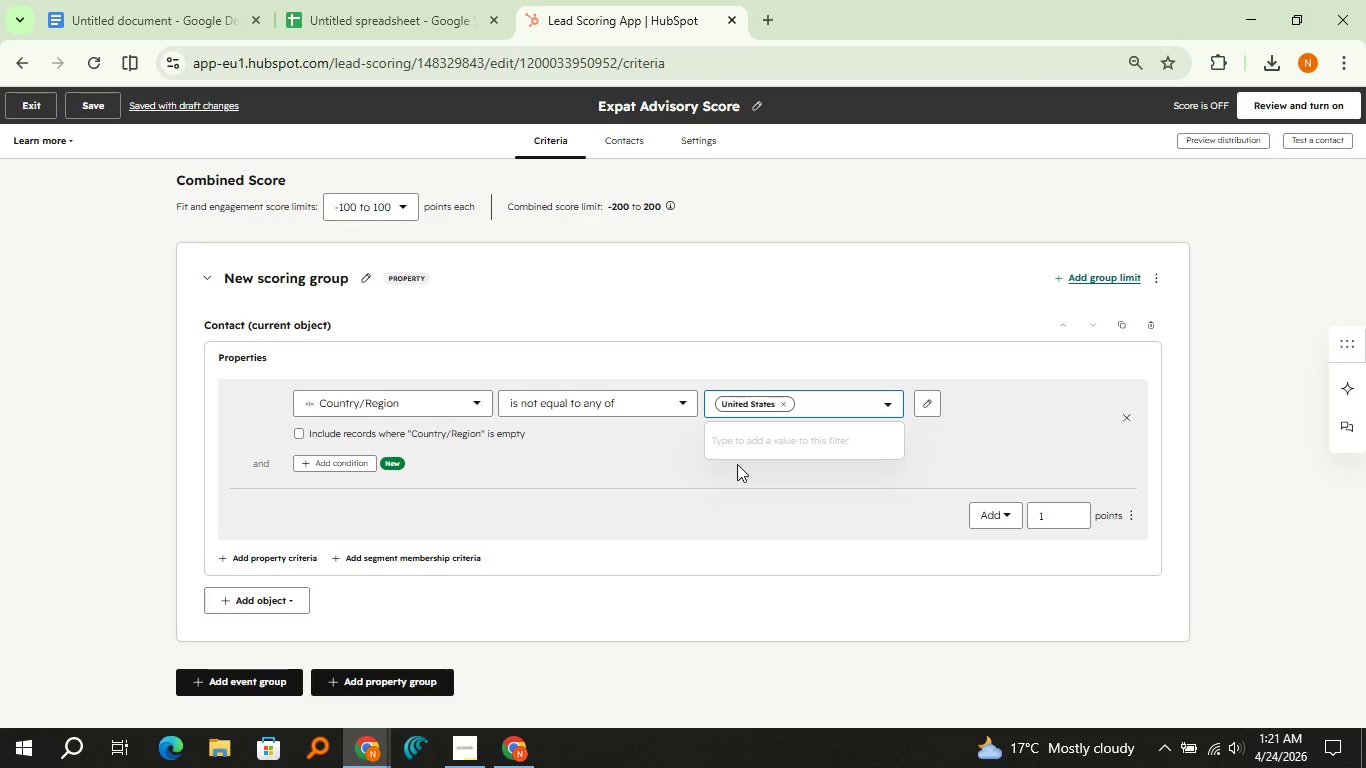 
wait(10.06)
 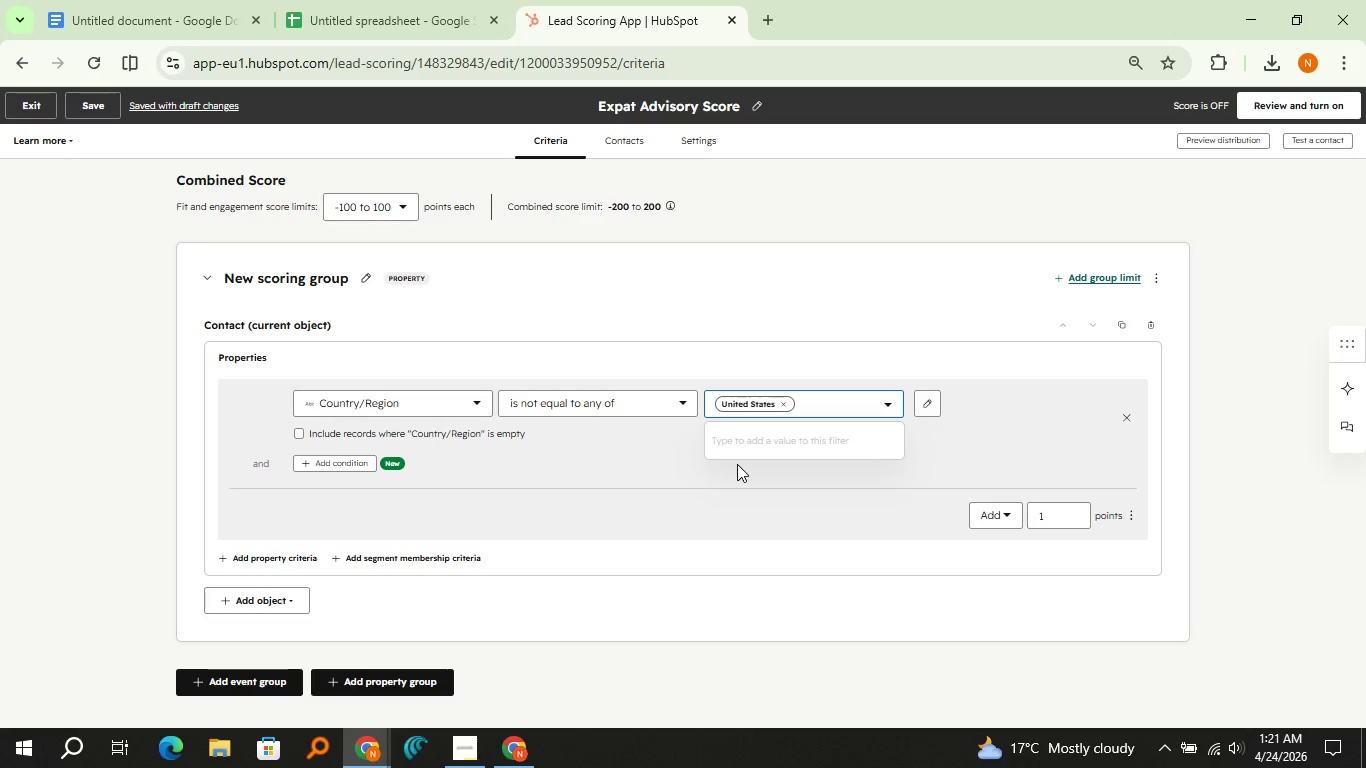 
left_click([715, 491])
 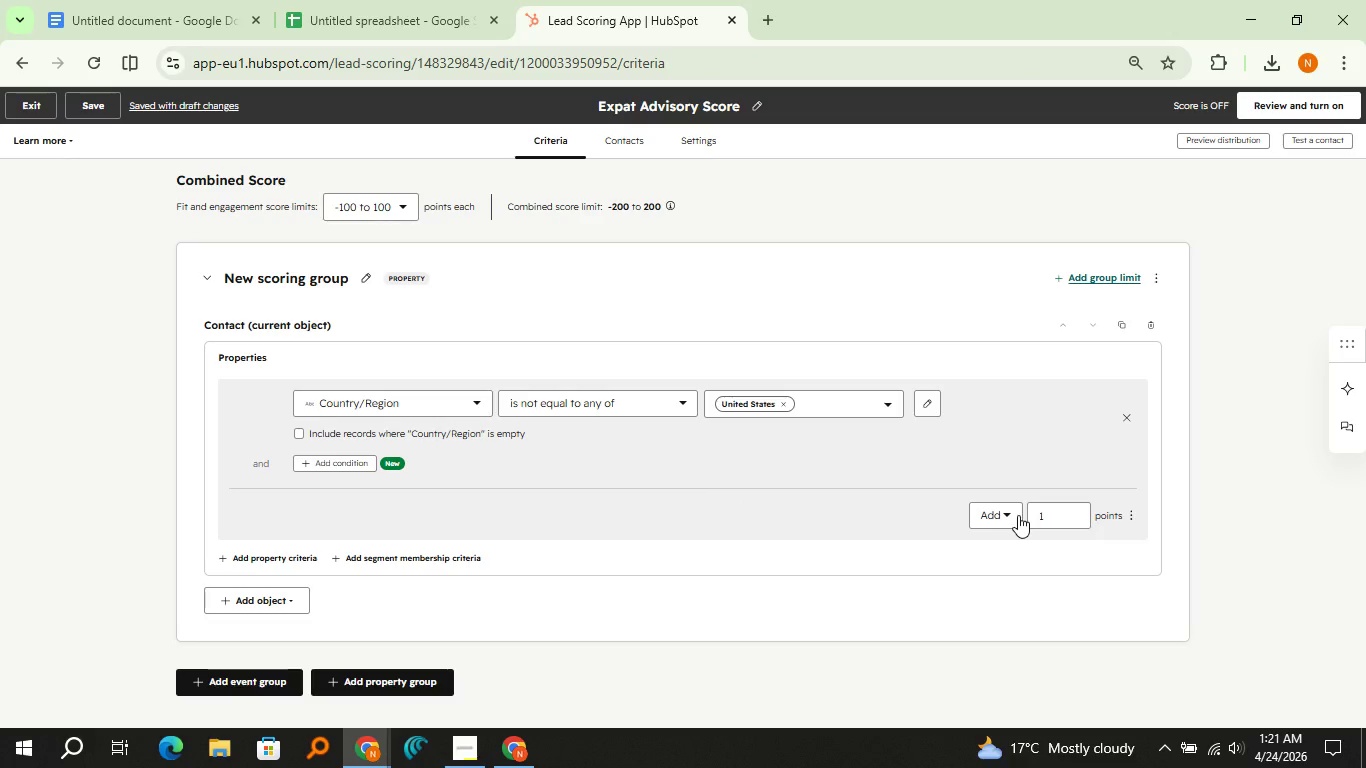 
left_click([1054, 515])
 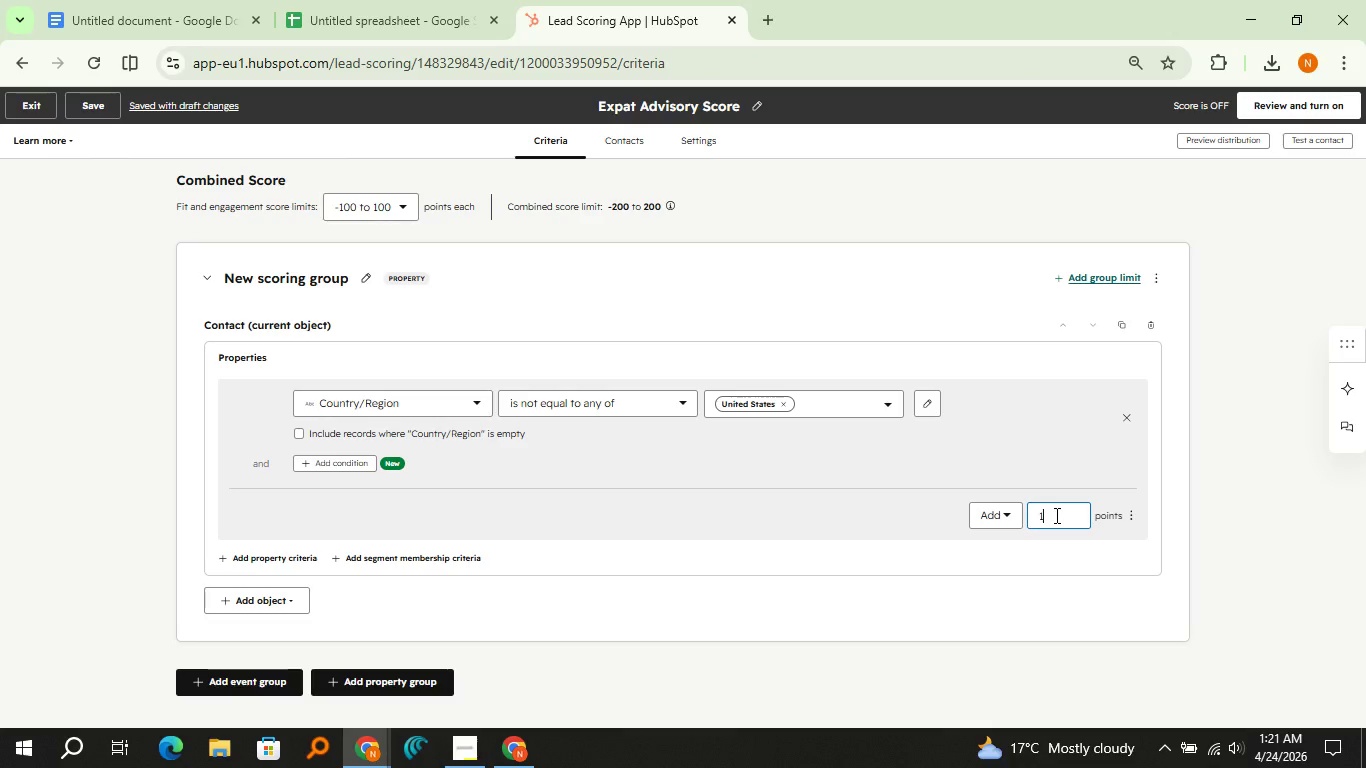 
key(Backspace)
type(25)
 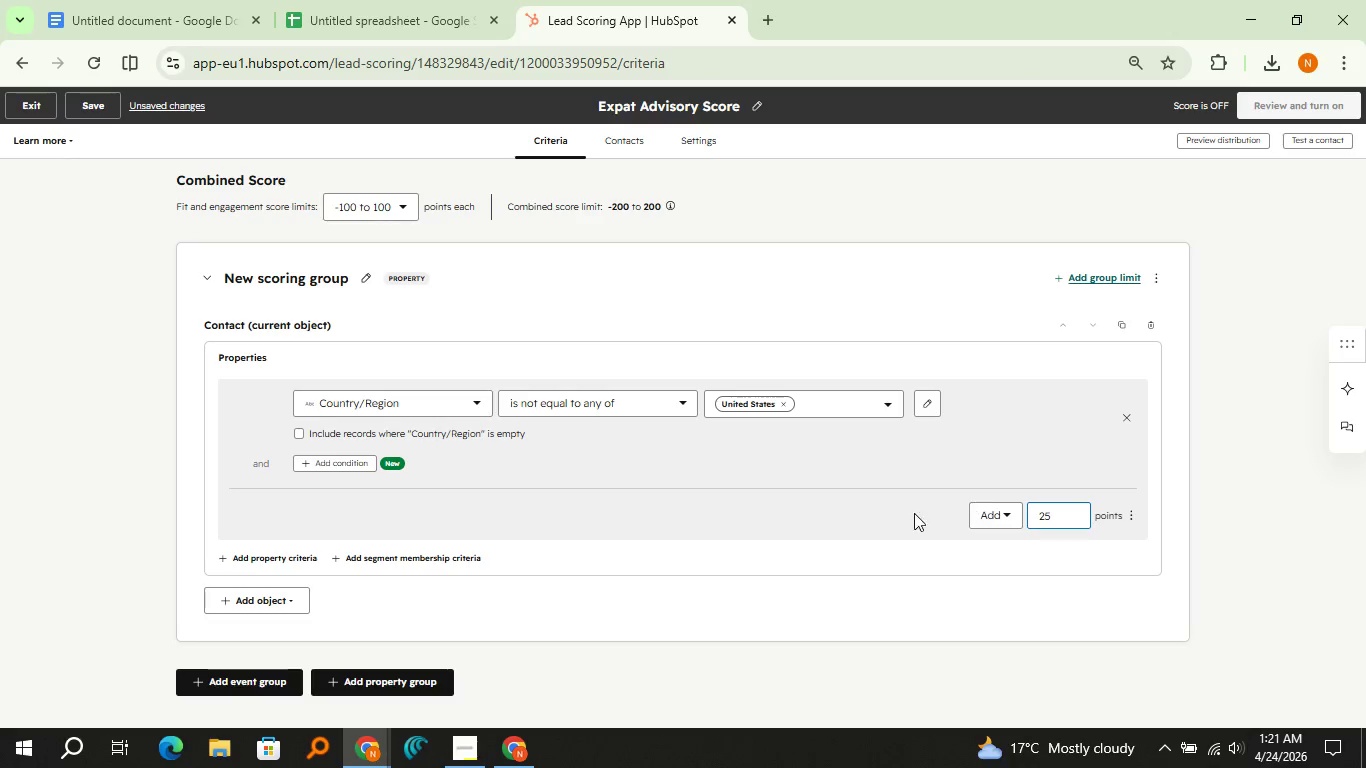 
left_click([815, 527])
 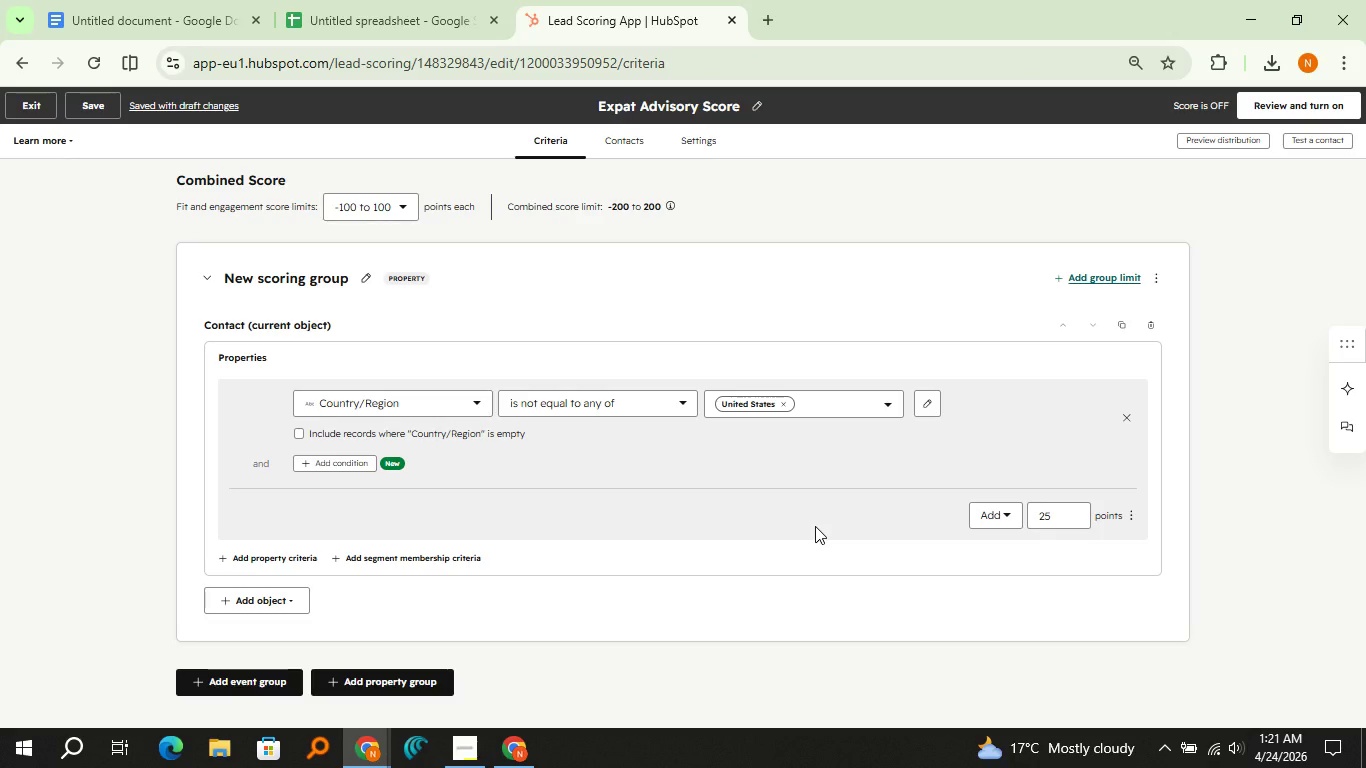 
wait(7.64)
 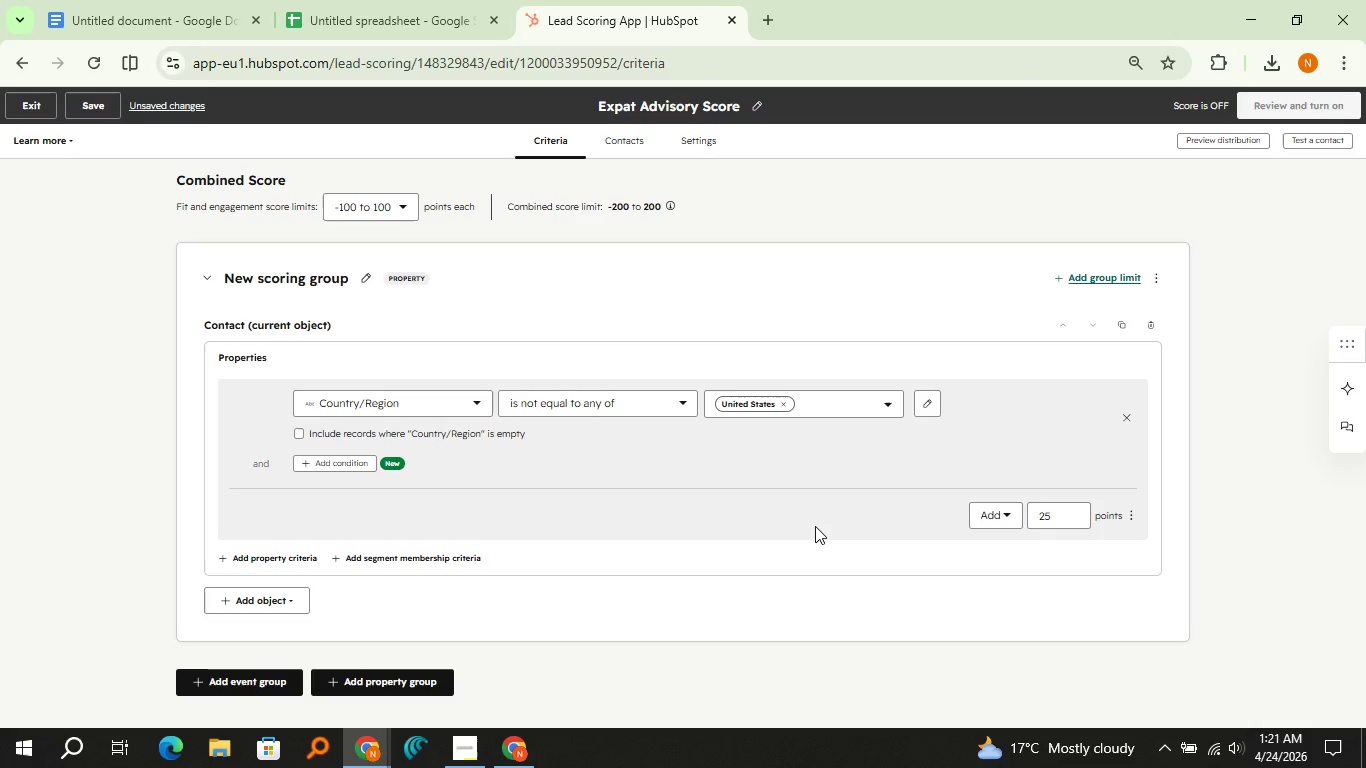 
left_click([233, 553])
 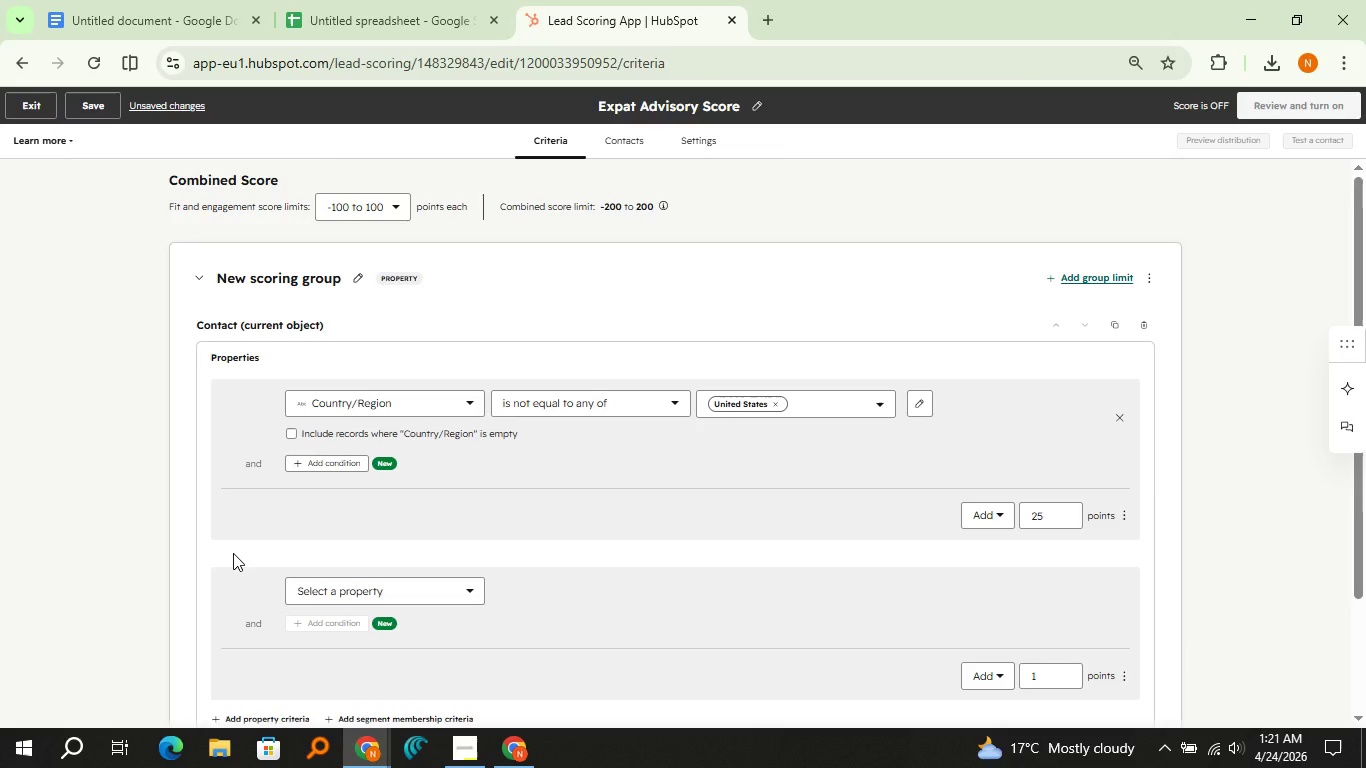 
wait(6.34)
 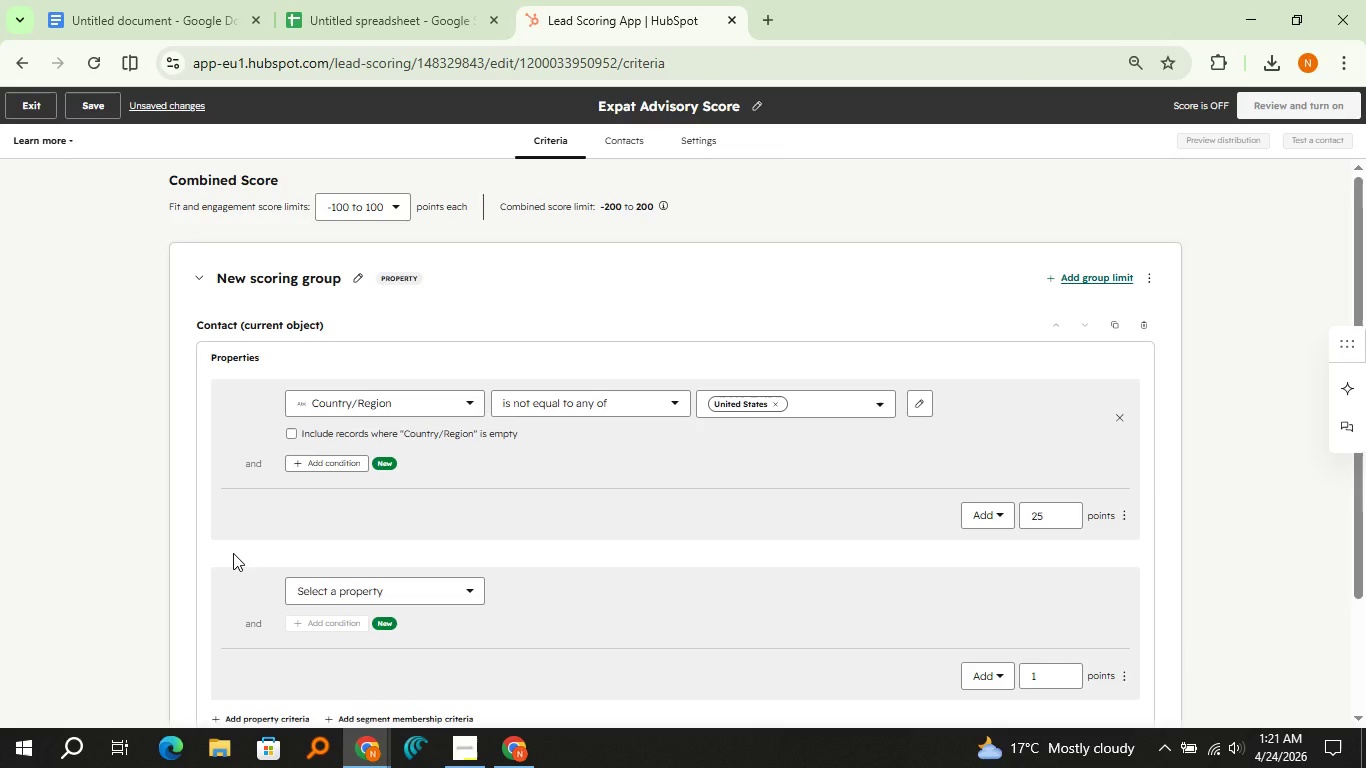 
left_click([316, 590])
 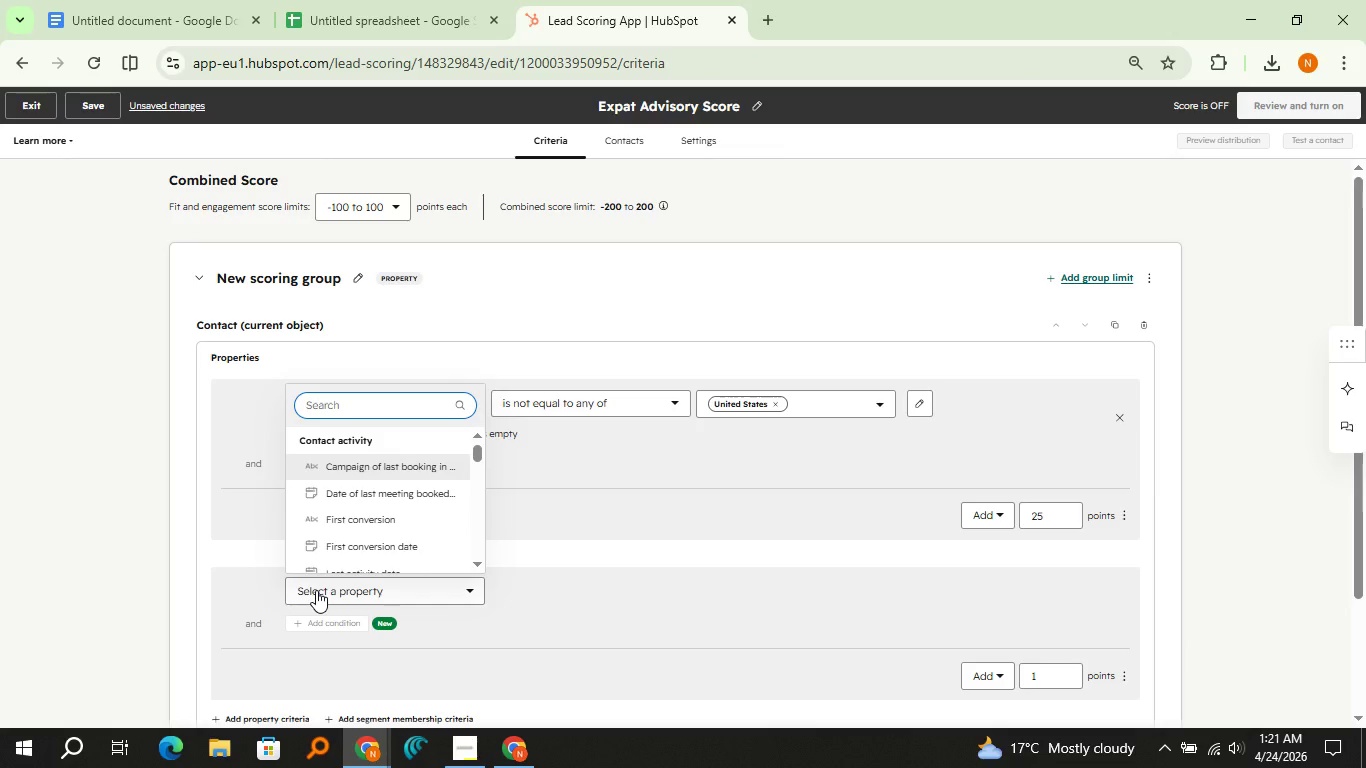 
type(Esti)
key(Backspace)
key(Backspace)
key(Backspace)
key(Backspace)
type(Asset)
 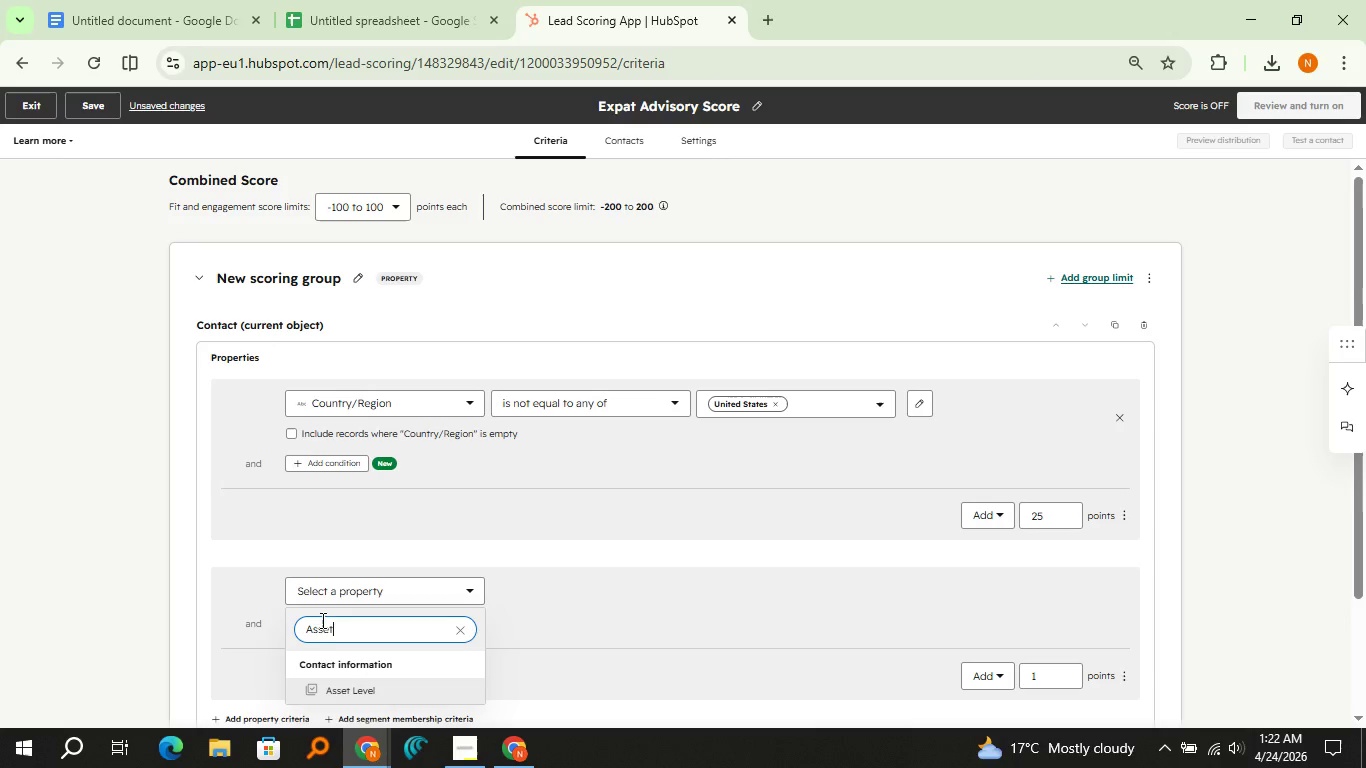 
left_click([339, 681])
 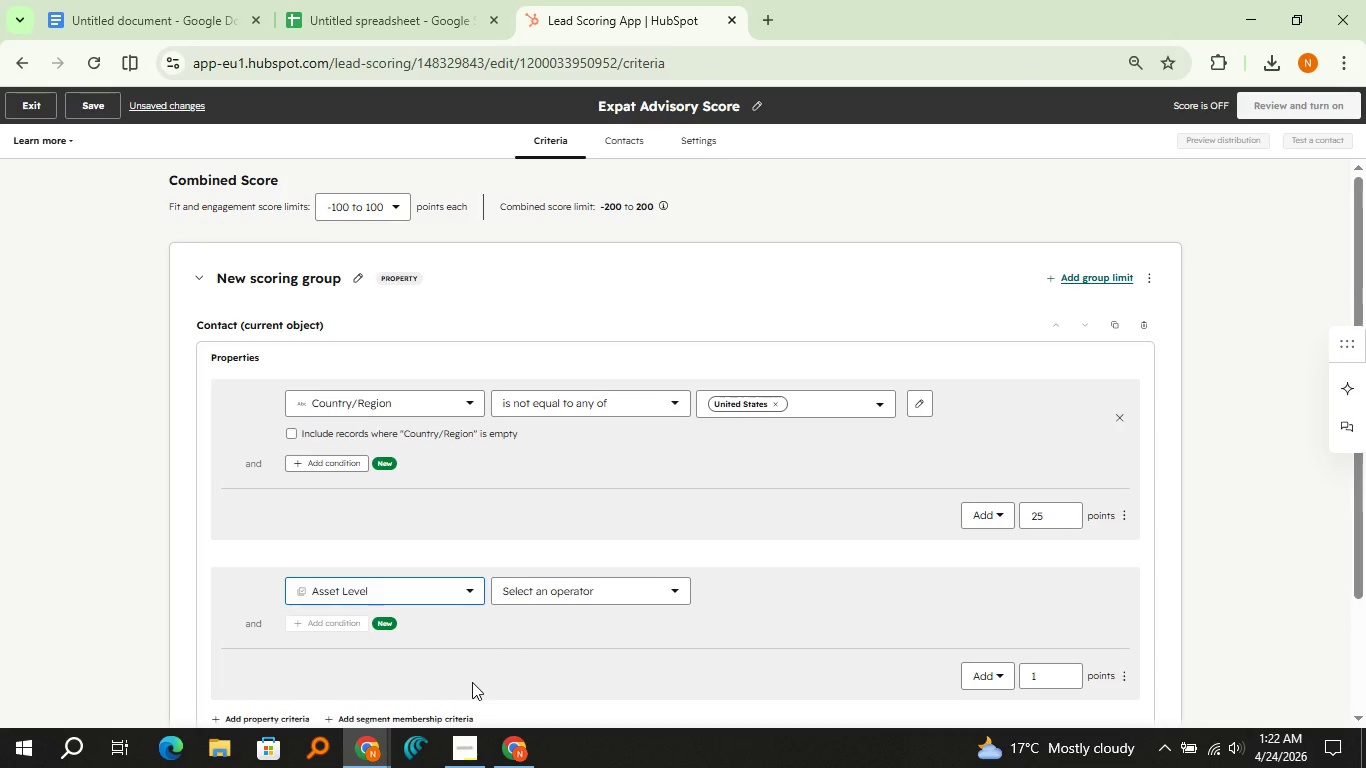 
scroll: coordinate [471, 682], scroll_direction: down, amount: 1.0
 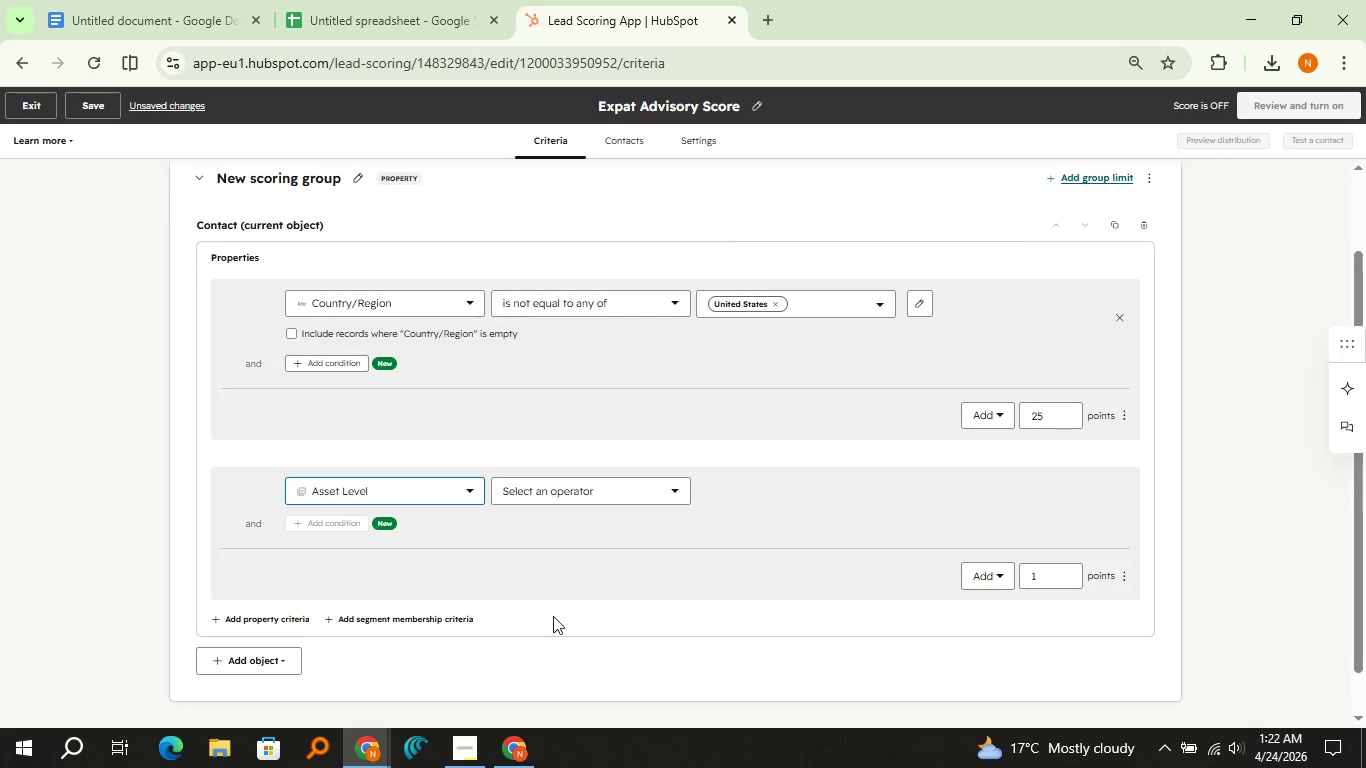 
left_click([604, 492])
 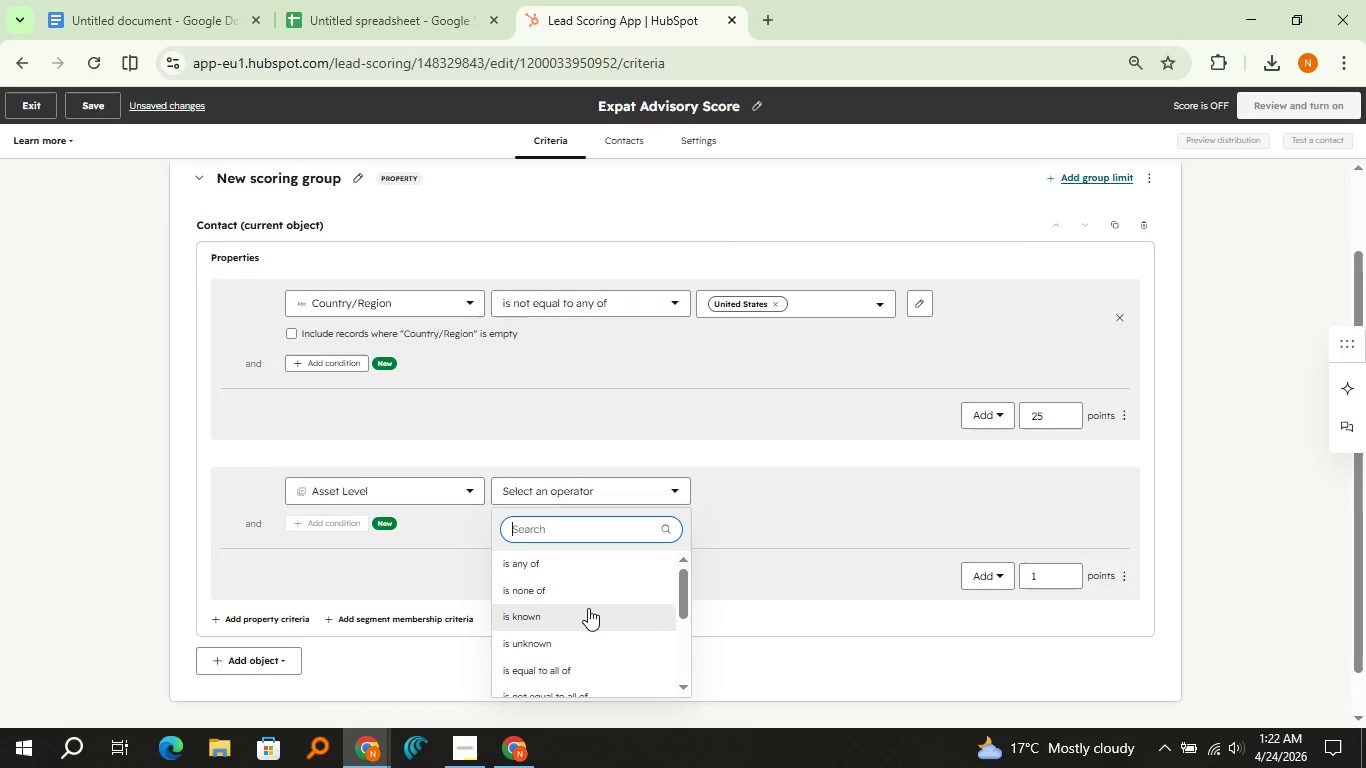 
scroll: coordinate [588, 608], scroll_direction: down, amount: 4.0
 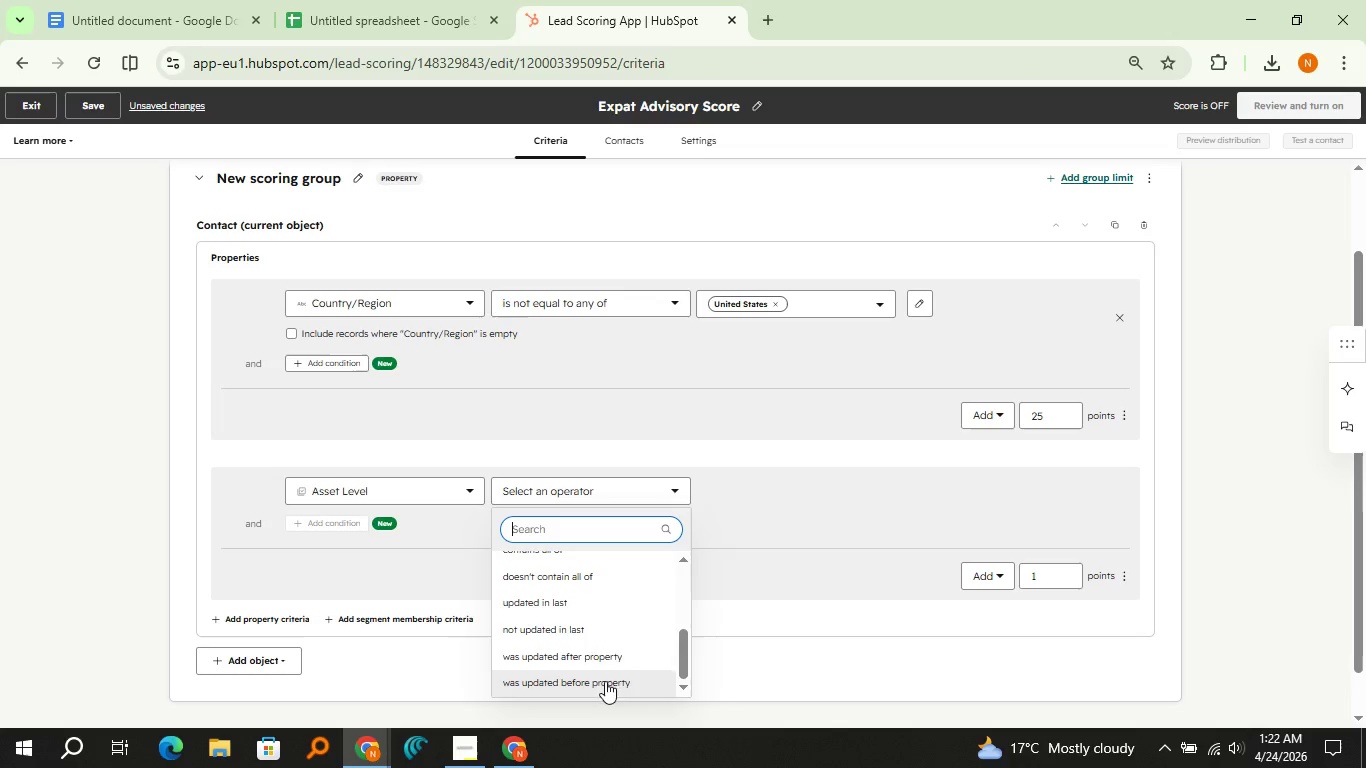 
scroll: coordinate [612, 626], scroll_direction: up, amount: 5.0
 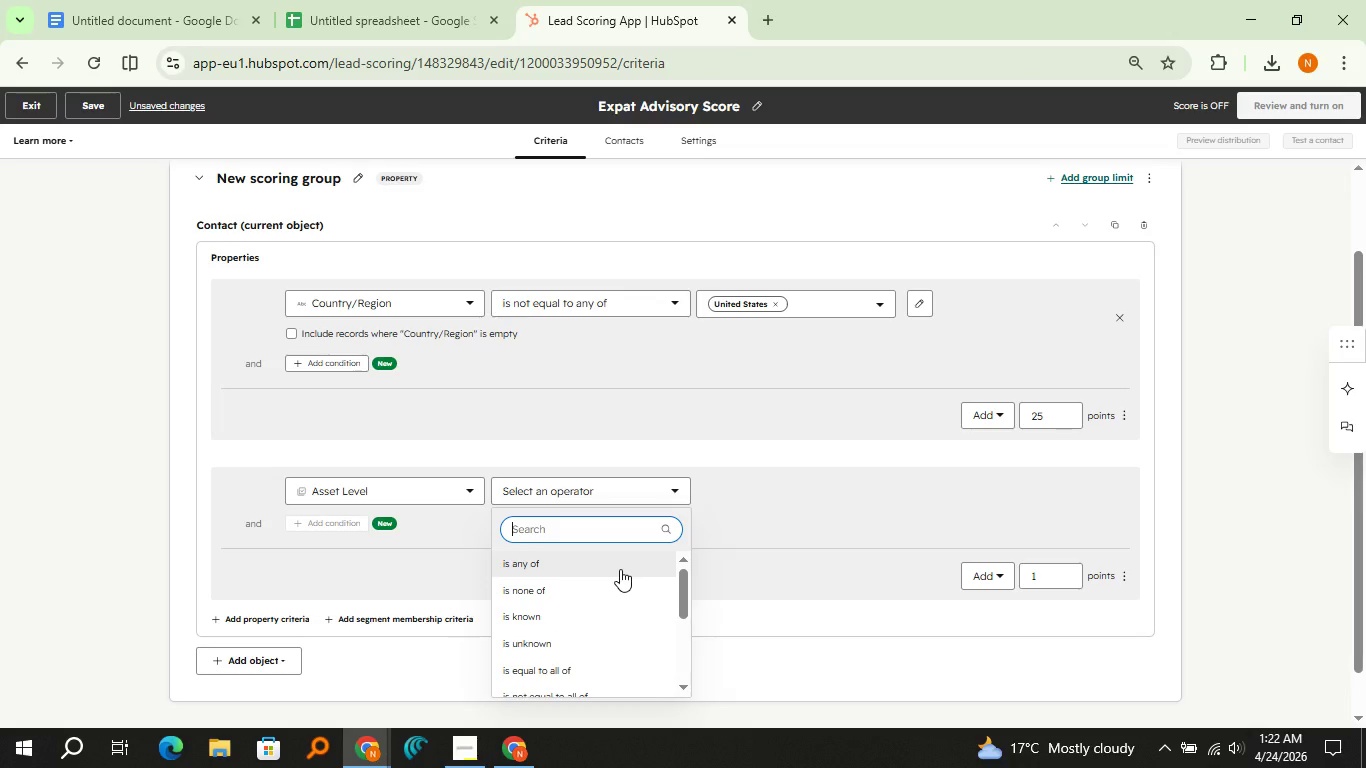 
left_click([620, 569])
 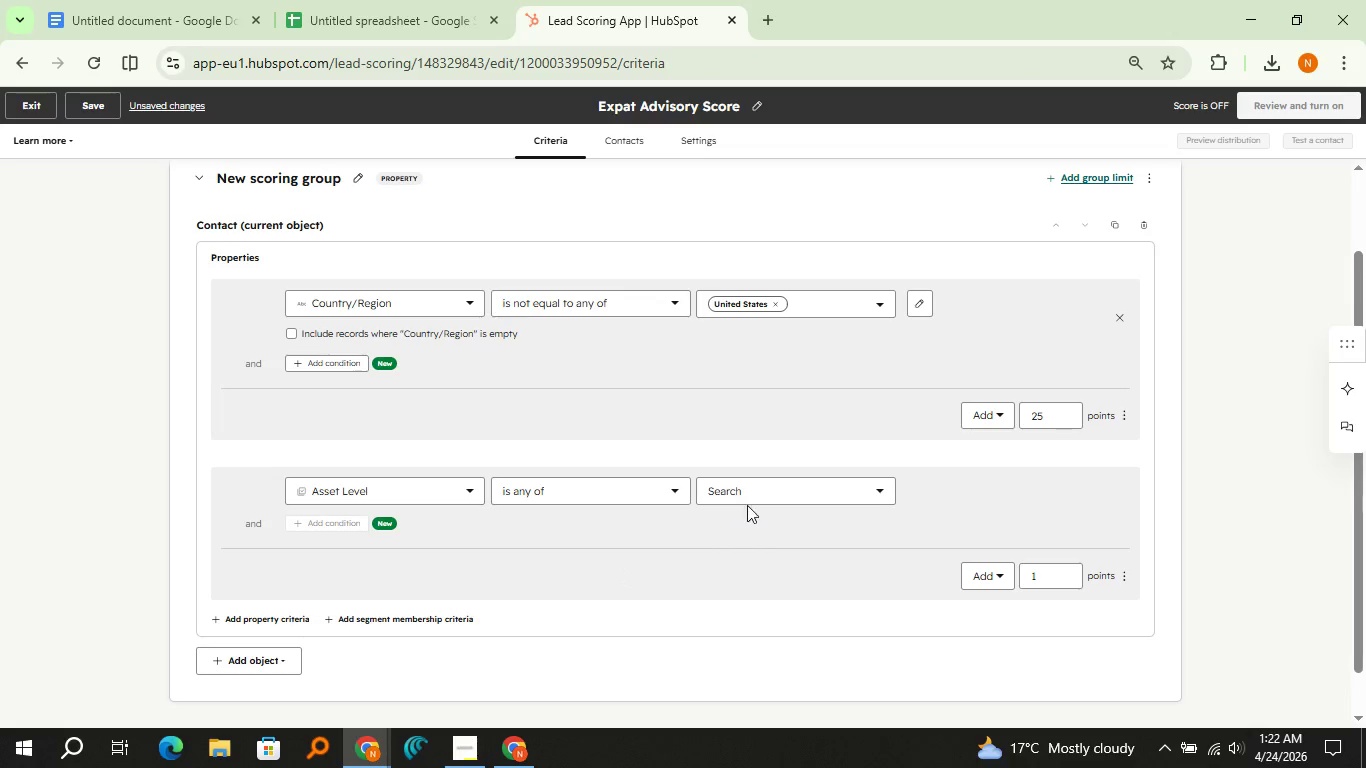 
left_click([751, 498])
 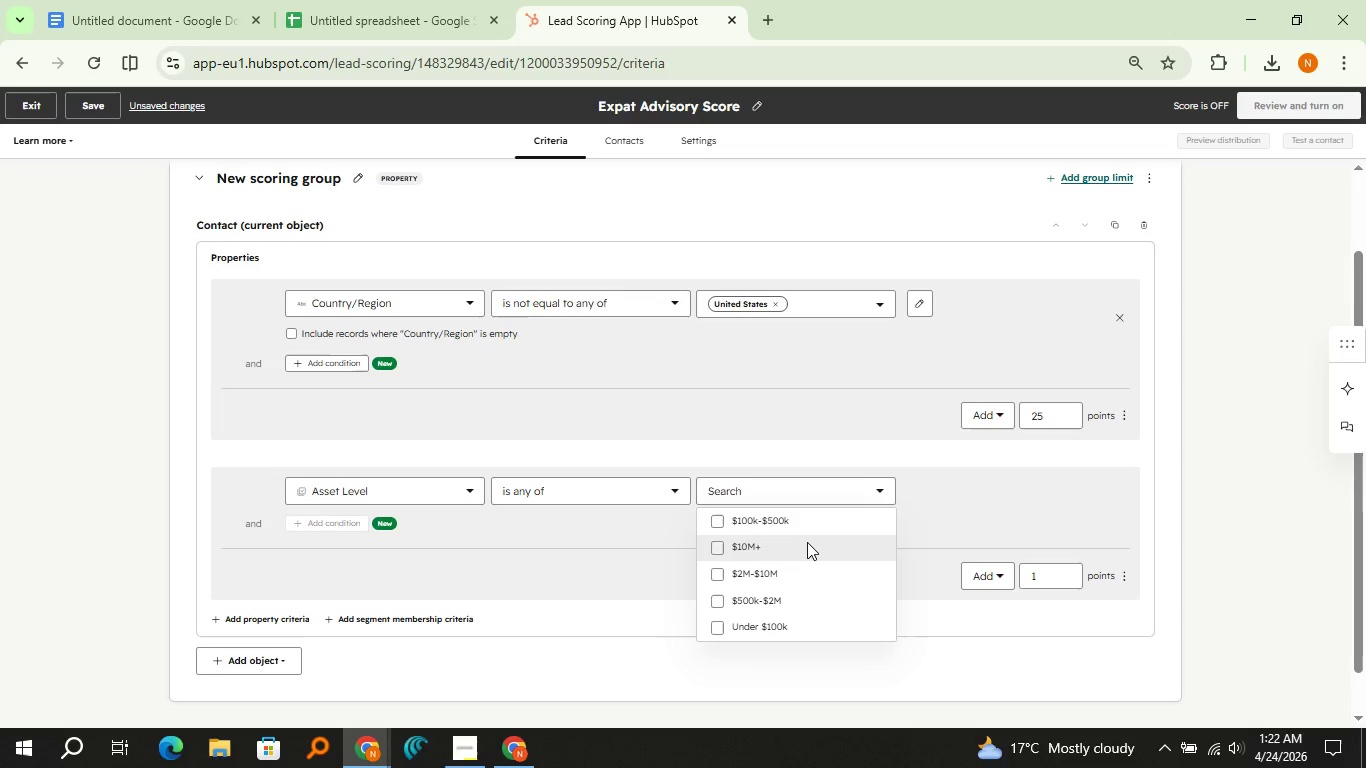 
left_click([823, 607])
 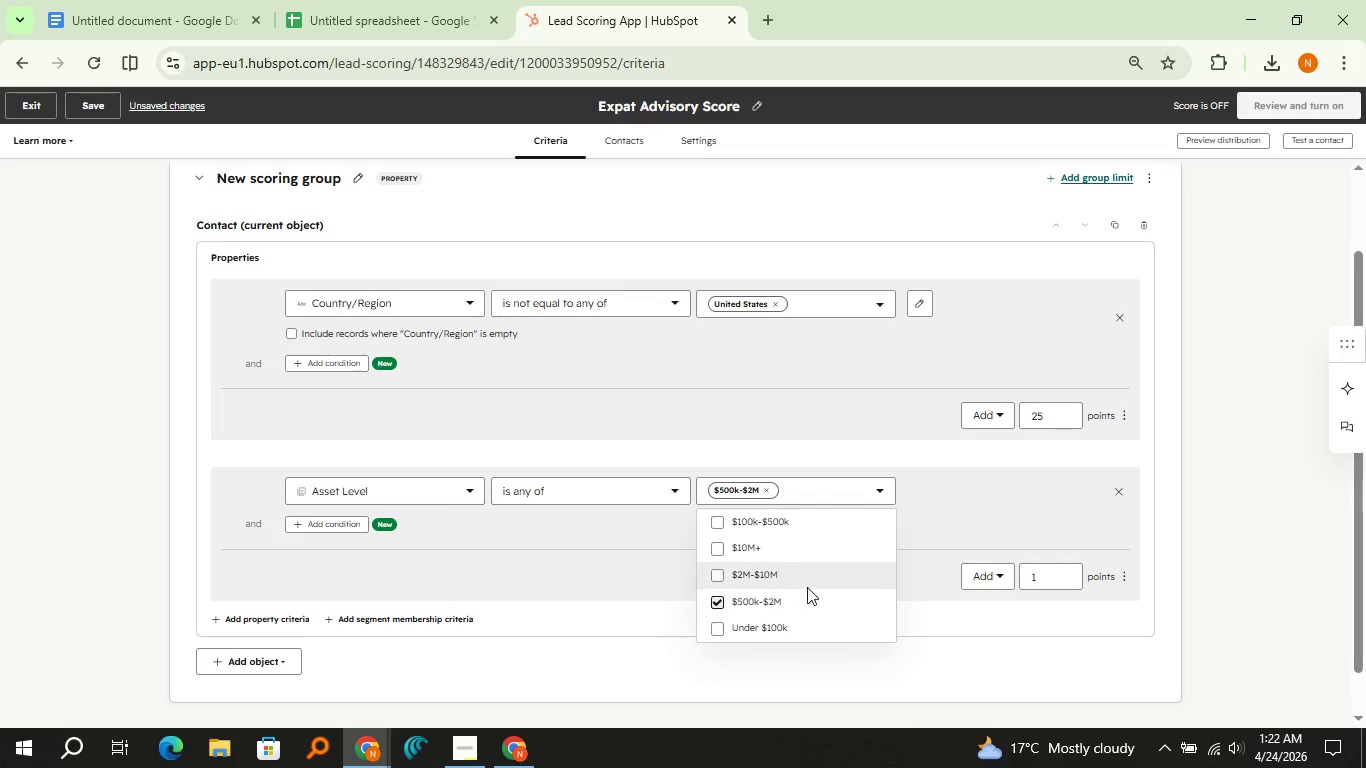 
left_click([807, 583])
 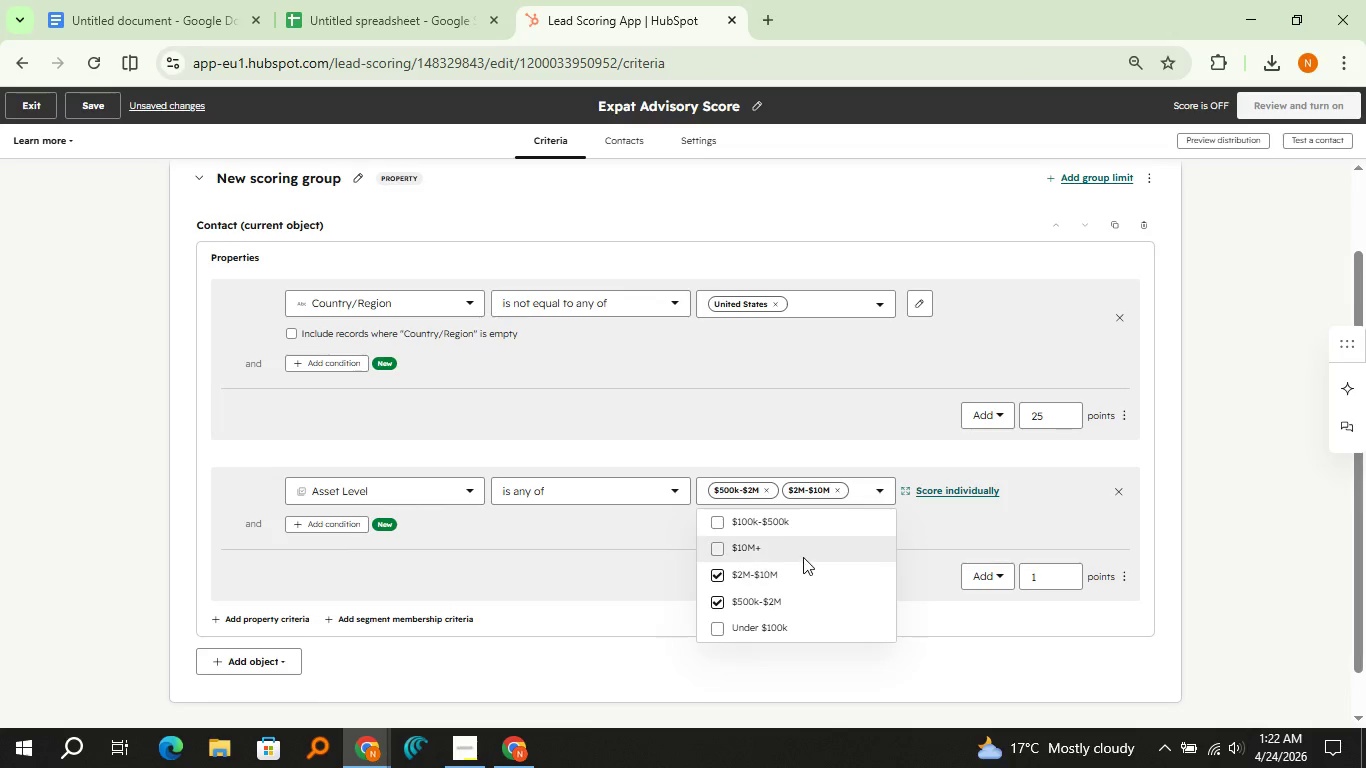 
left_click([803, 557])
 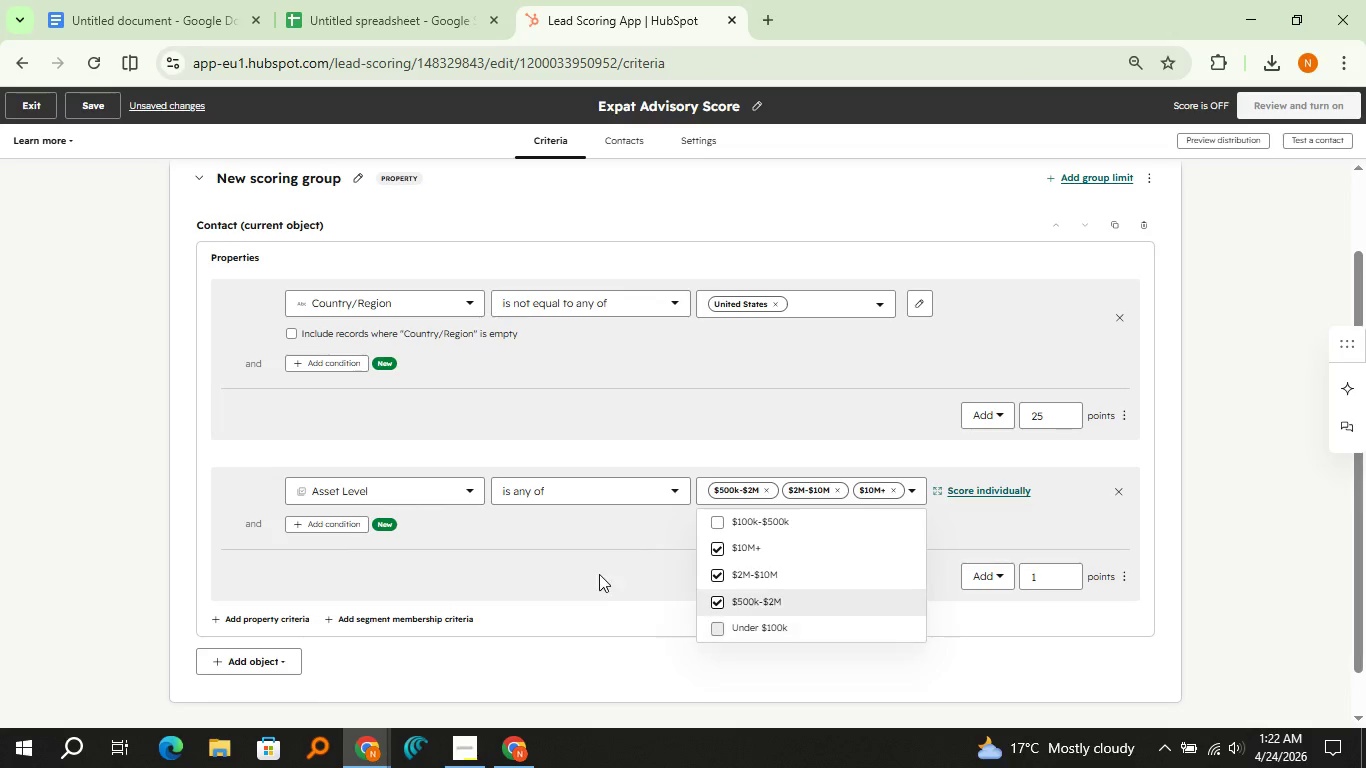 
left_click([599, 571])
 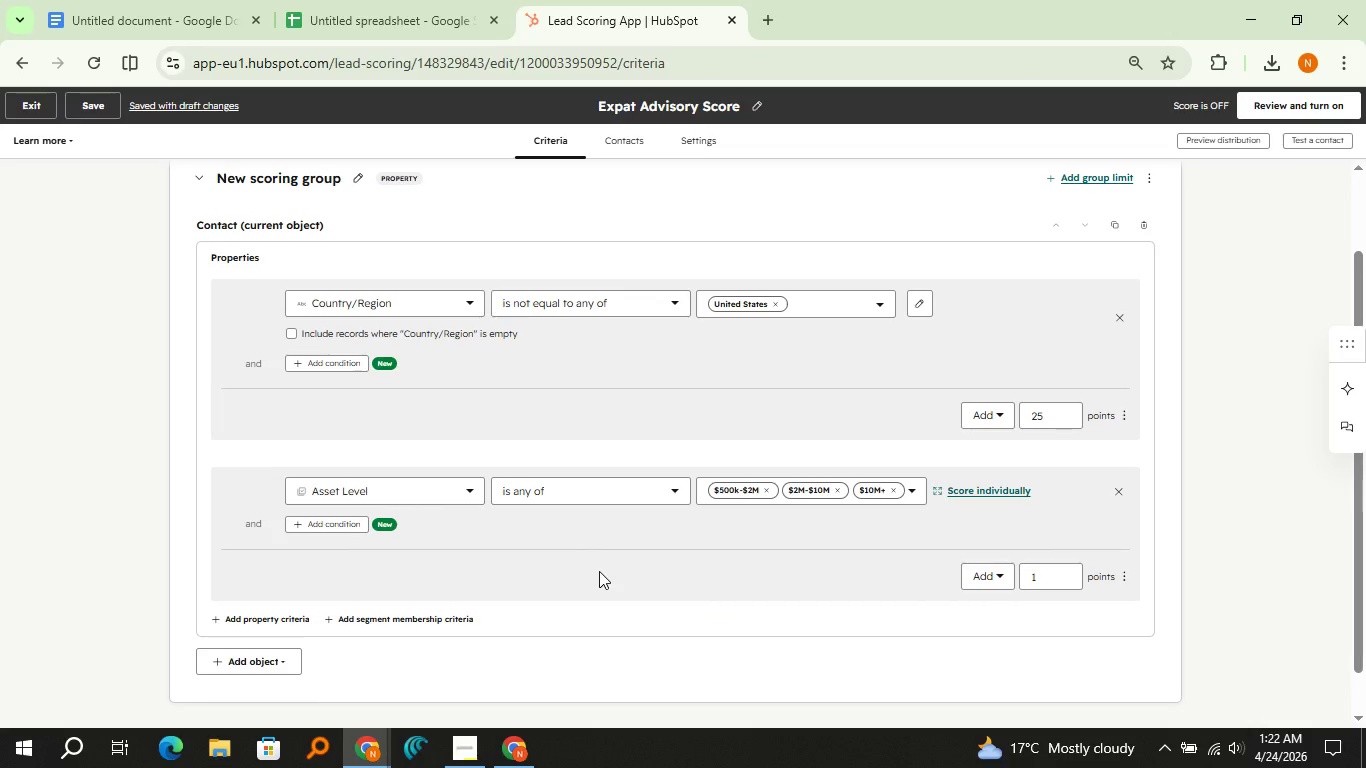 
left_click([1041, 577])
 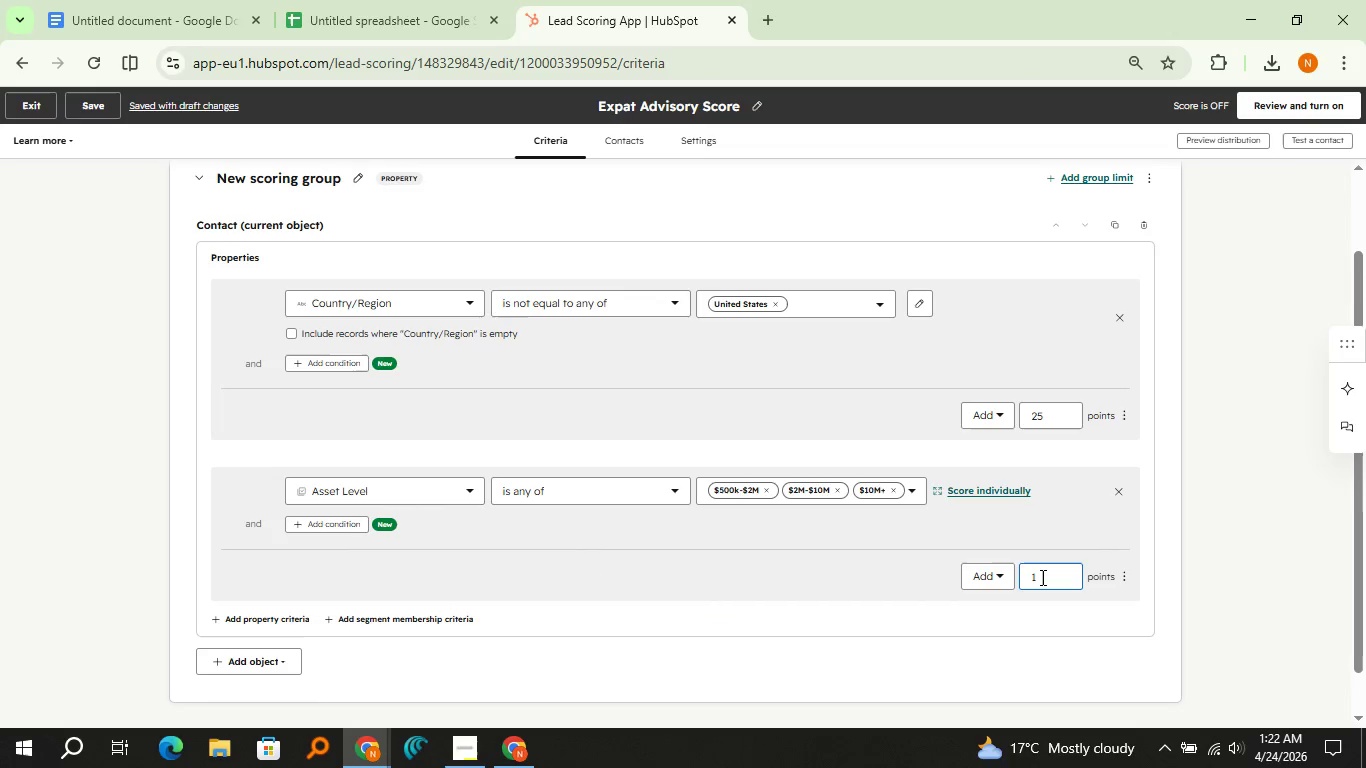 
key(Backspace)
type(20)
 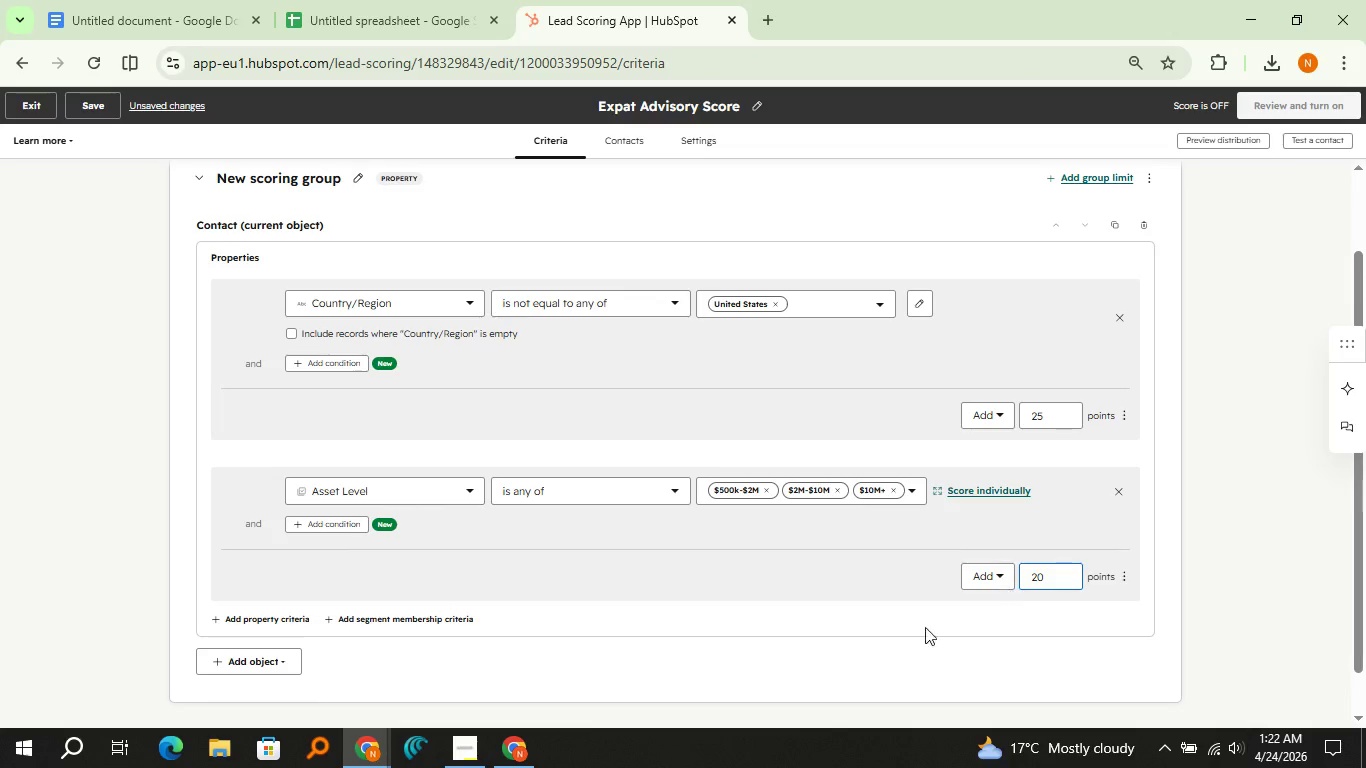 
left_click([906, 637])
 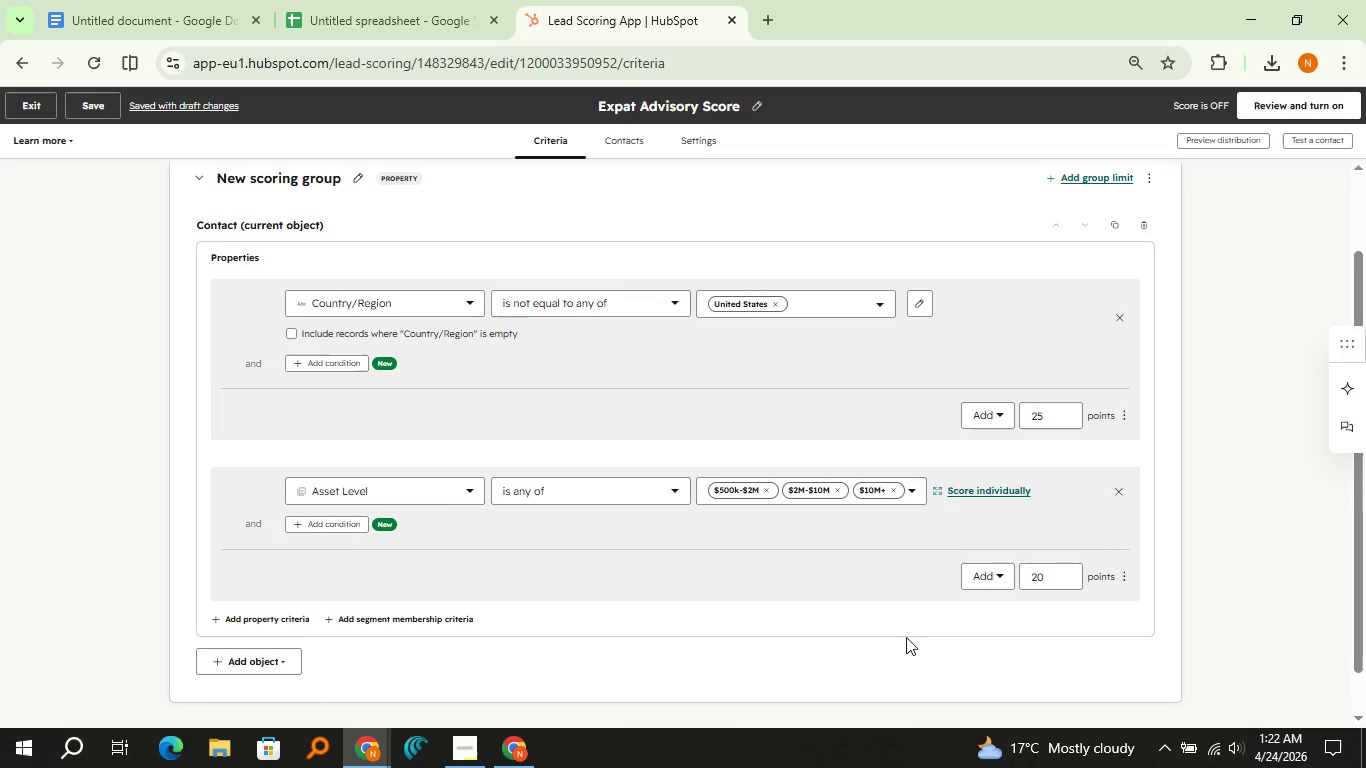 
wait(5.23)
 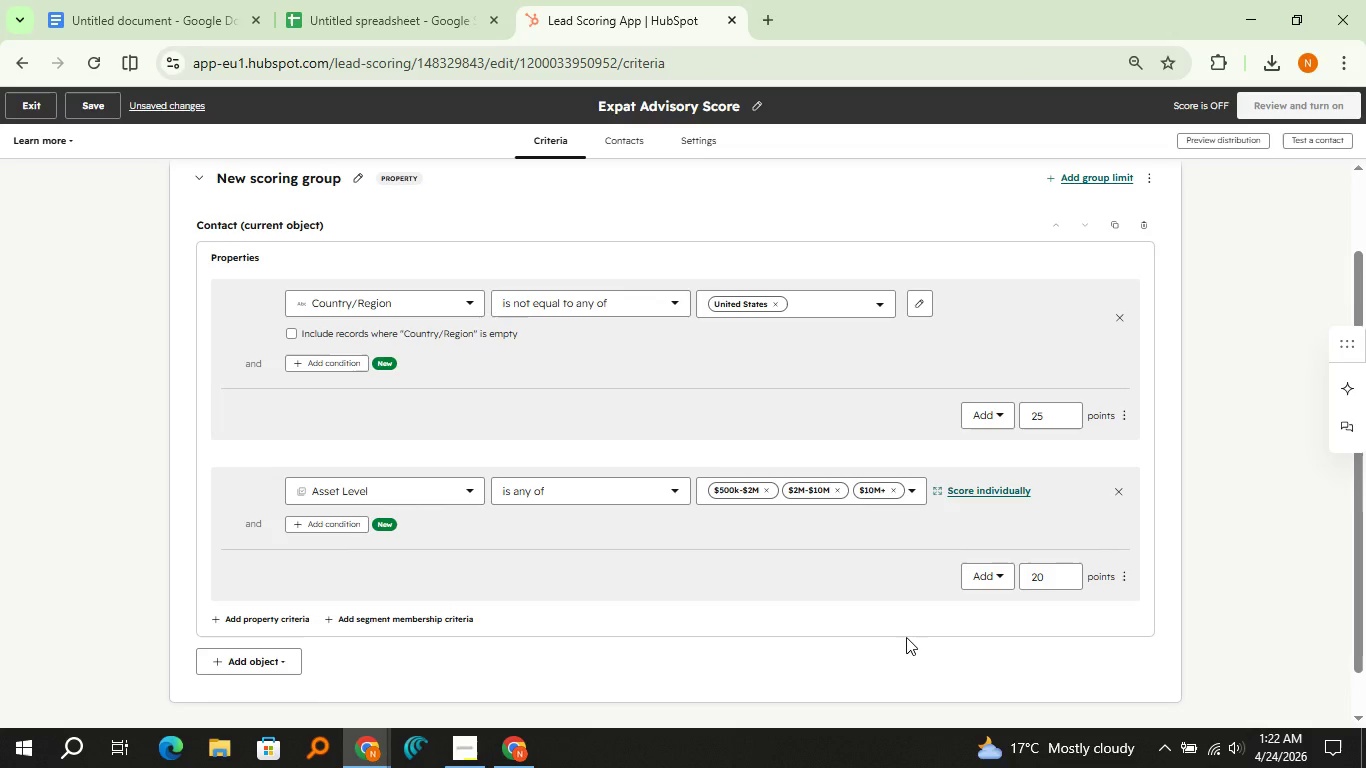 
left_click([236, 623])
 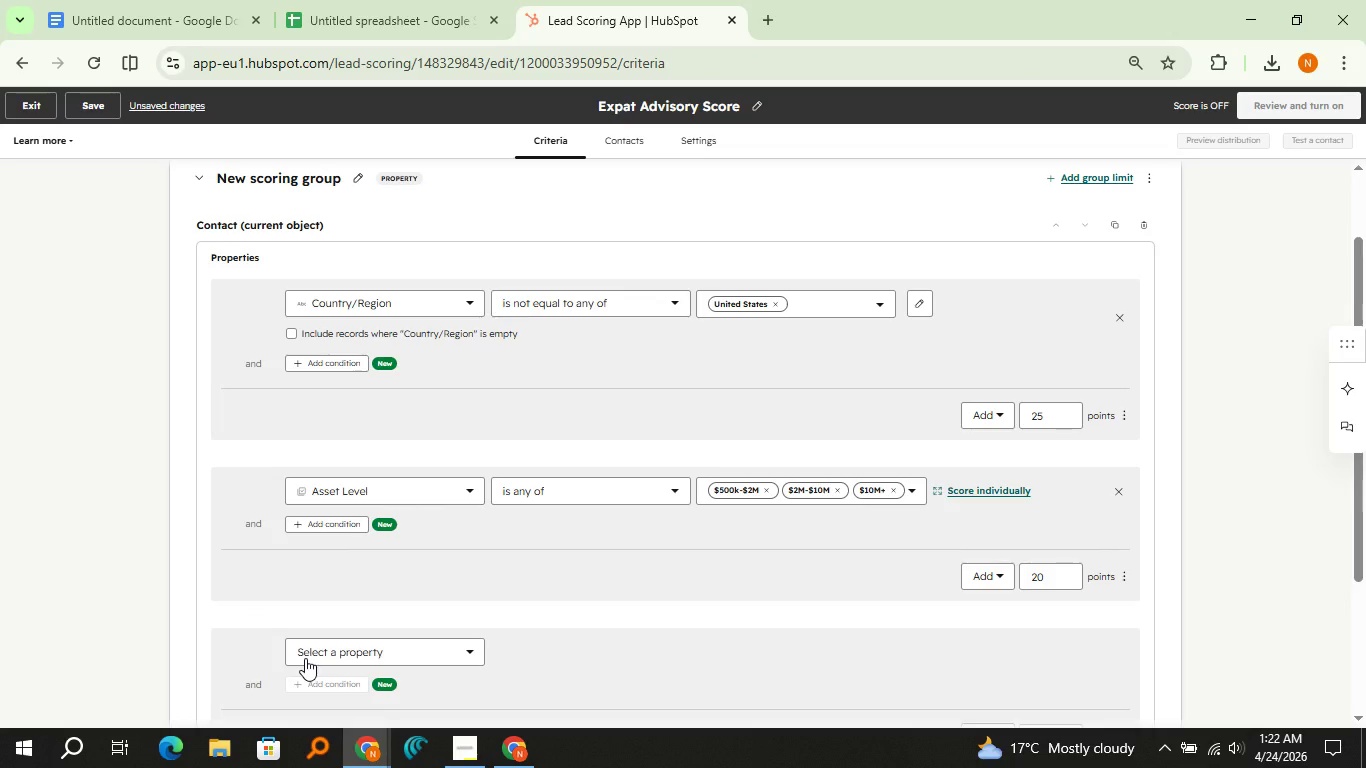 
left_click([412, 0])
 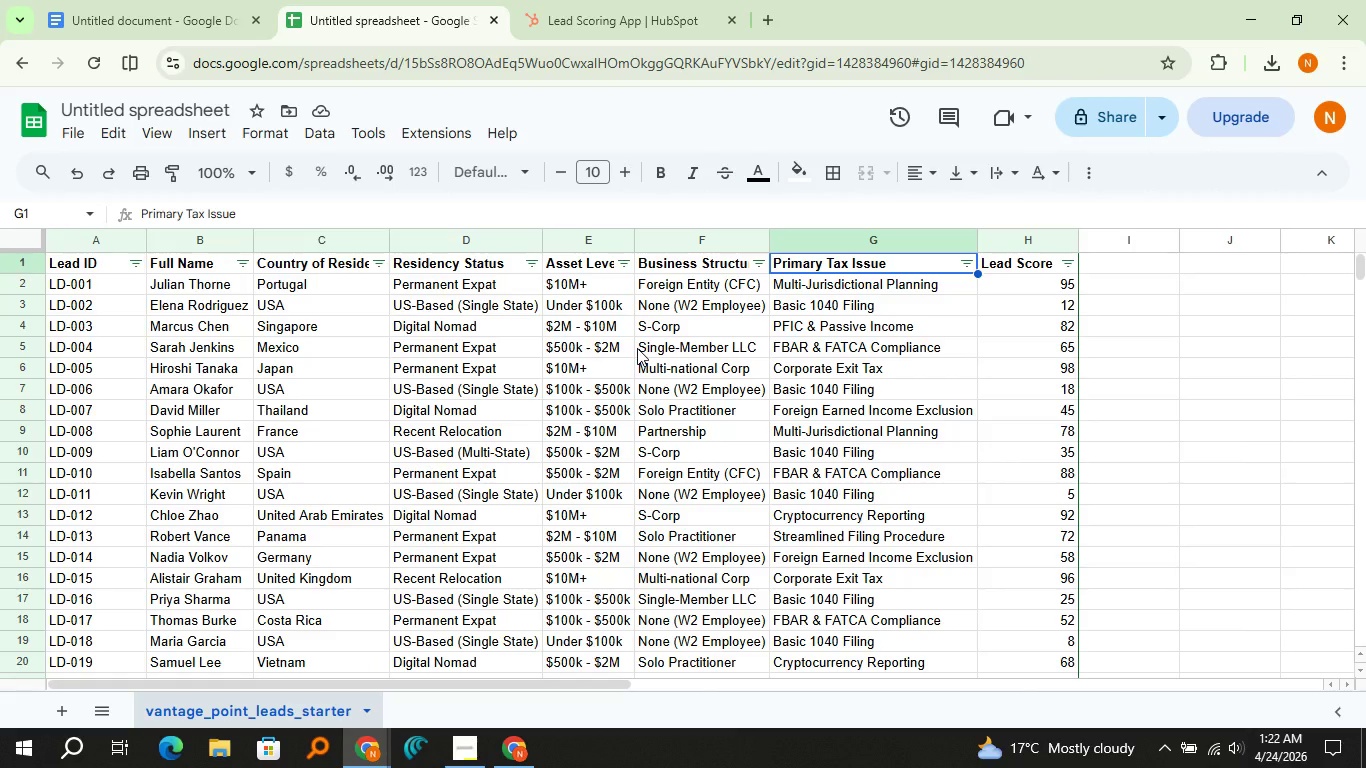 
wait(5.53)
 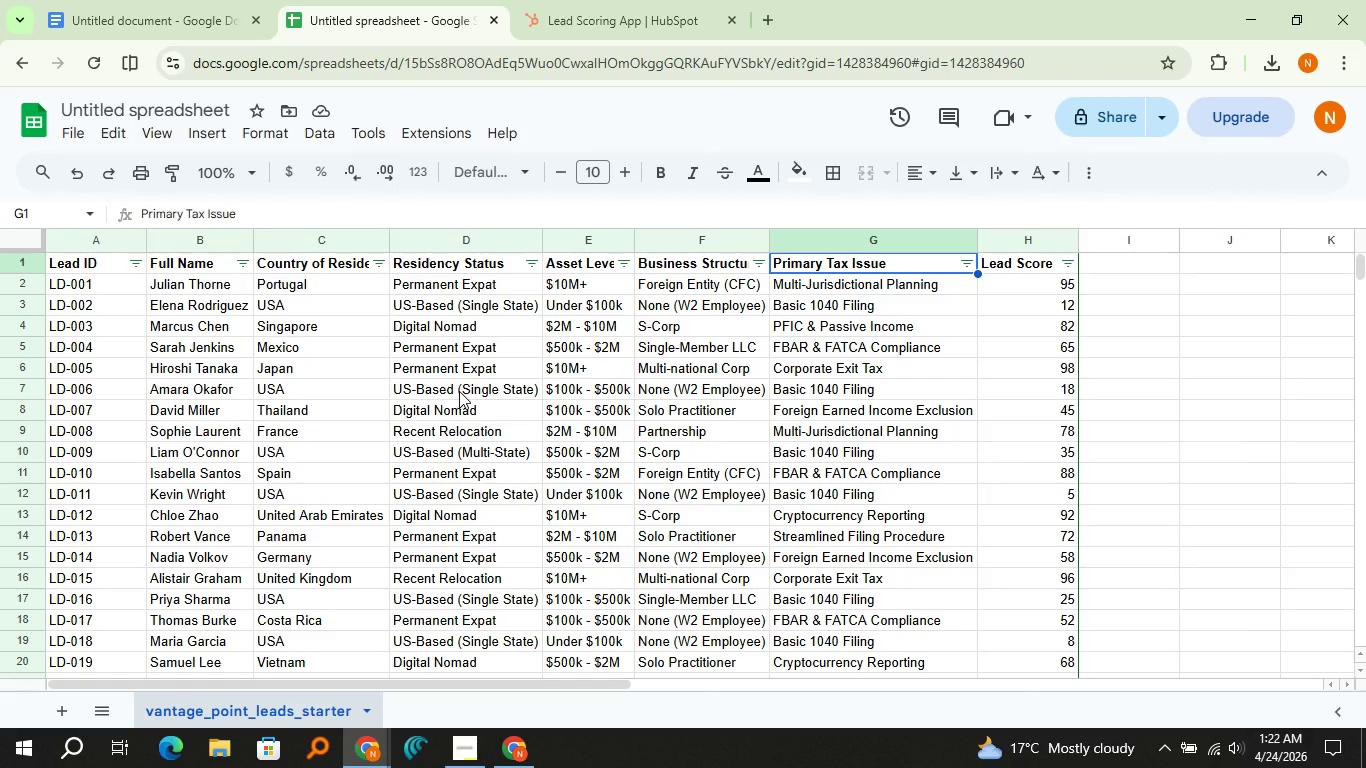 
left_click([618, 0])
 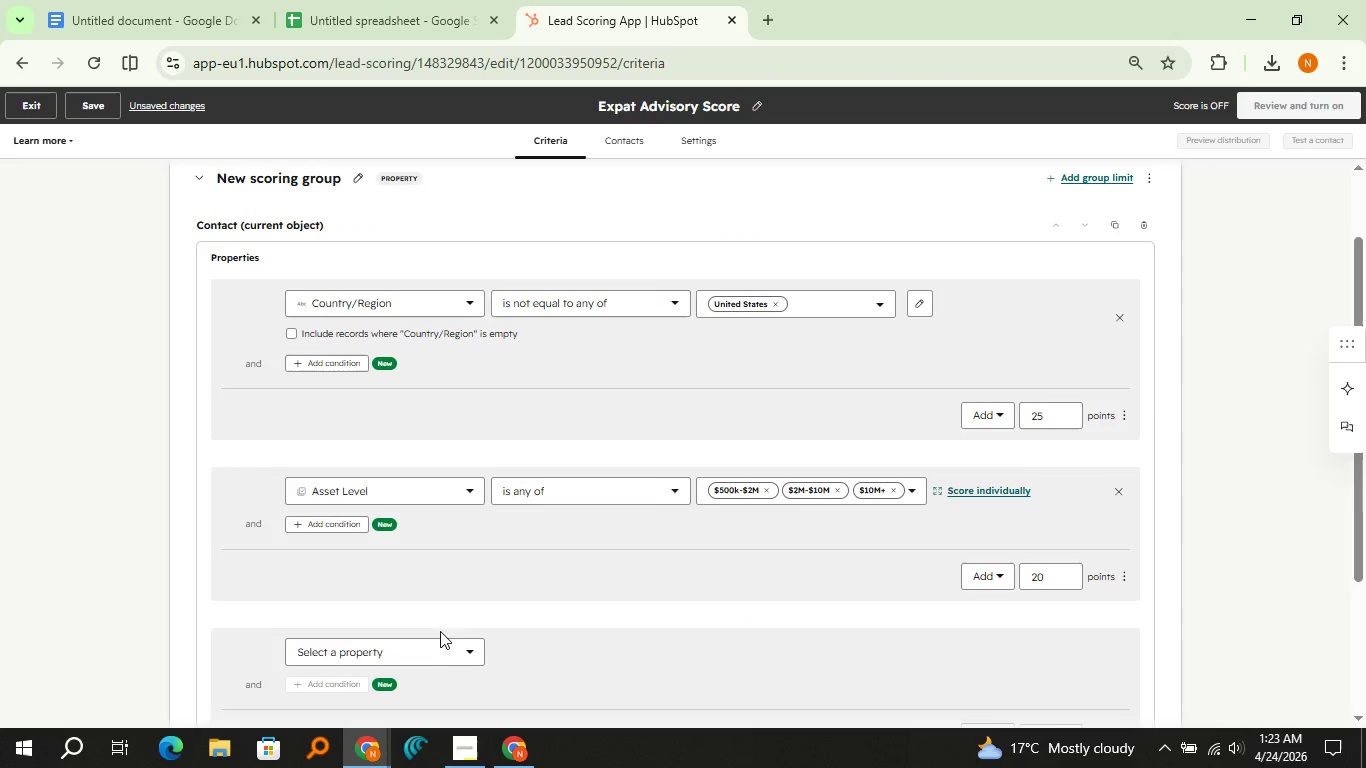 
left_click([443, 642])
 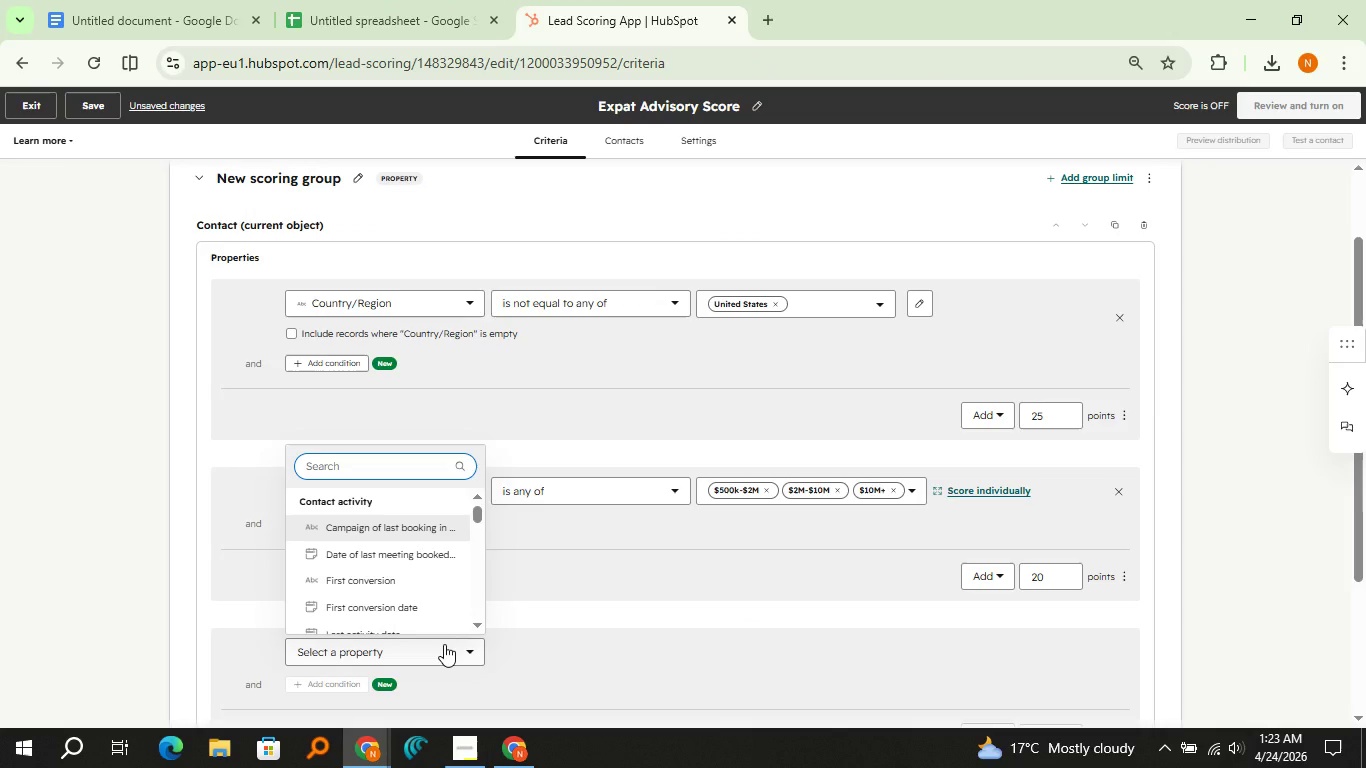 
hold_key(key=CapsLock, duration=0.95)
 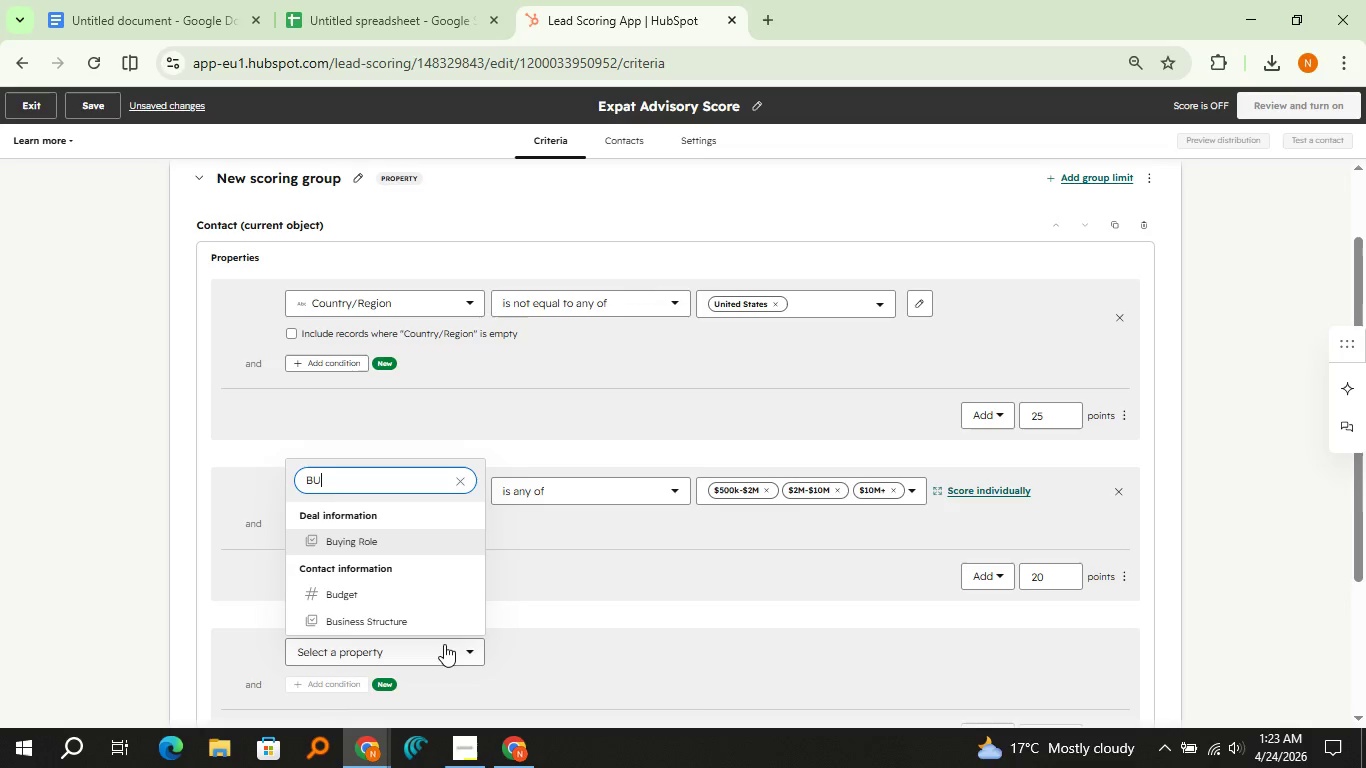 
type(BU)
 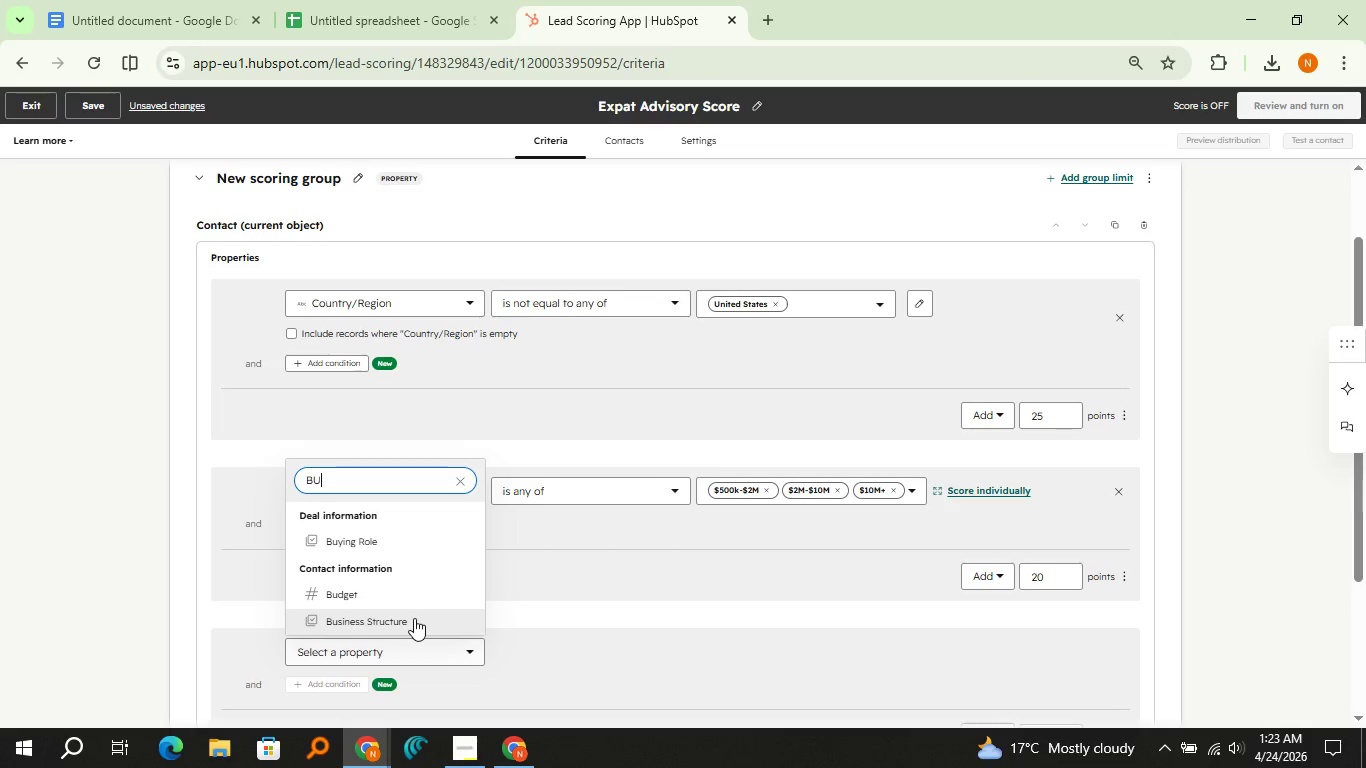 
left_click([414, 618])
 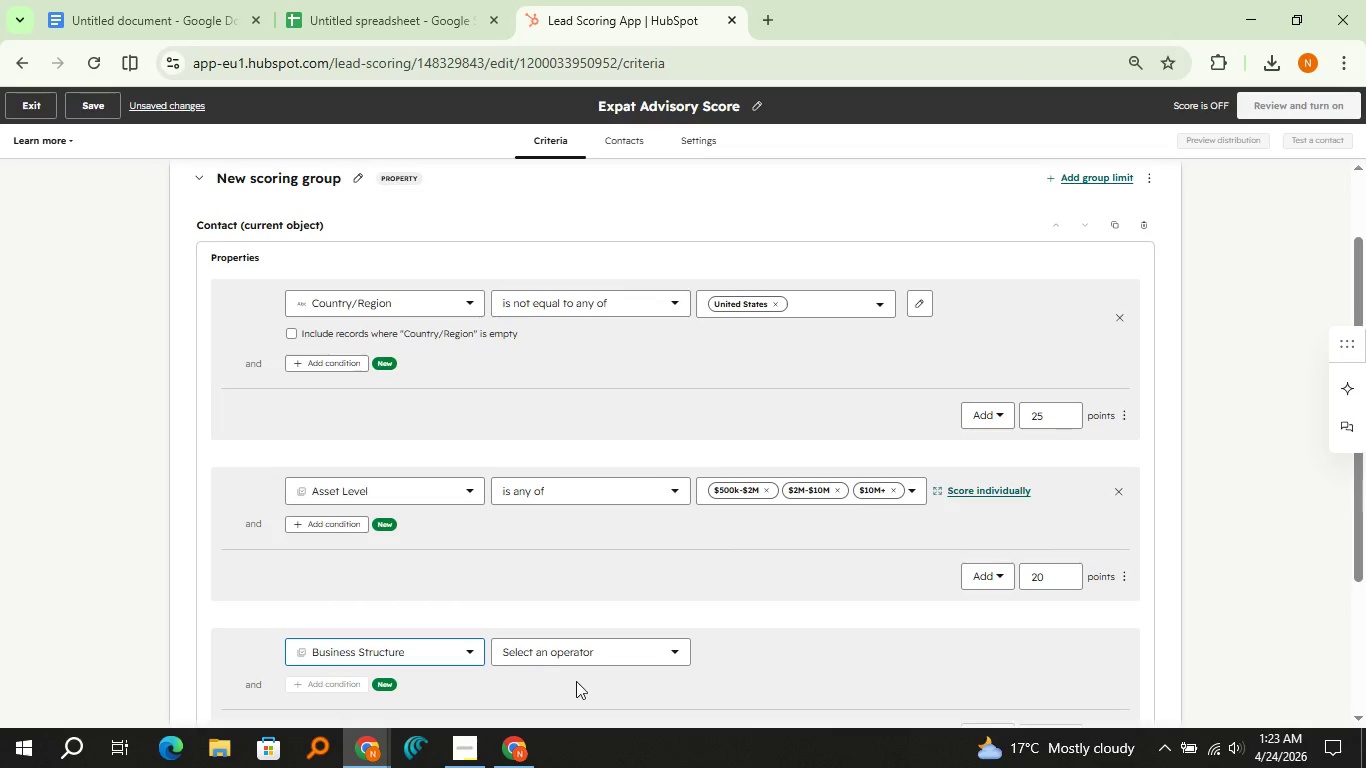 
left_click([586, 654])
 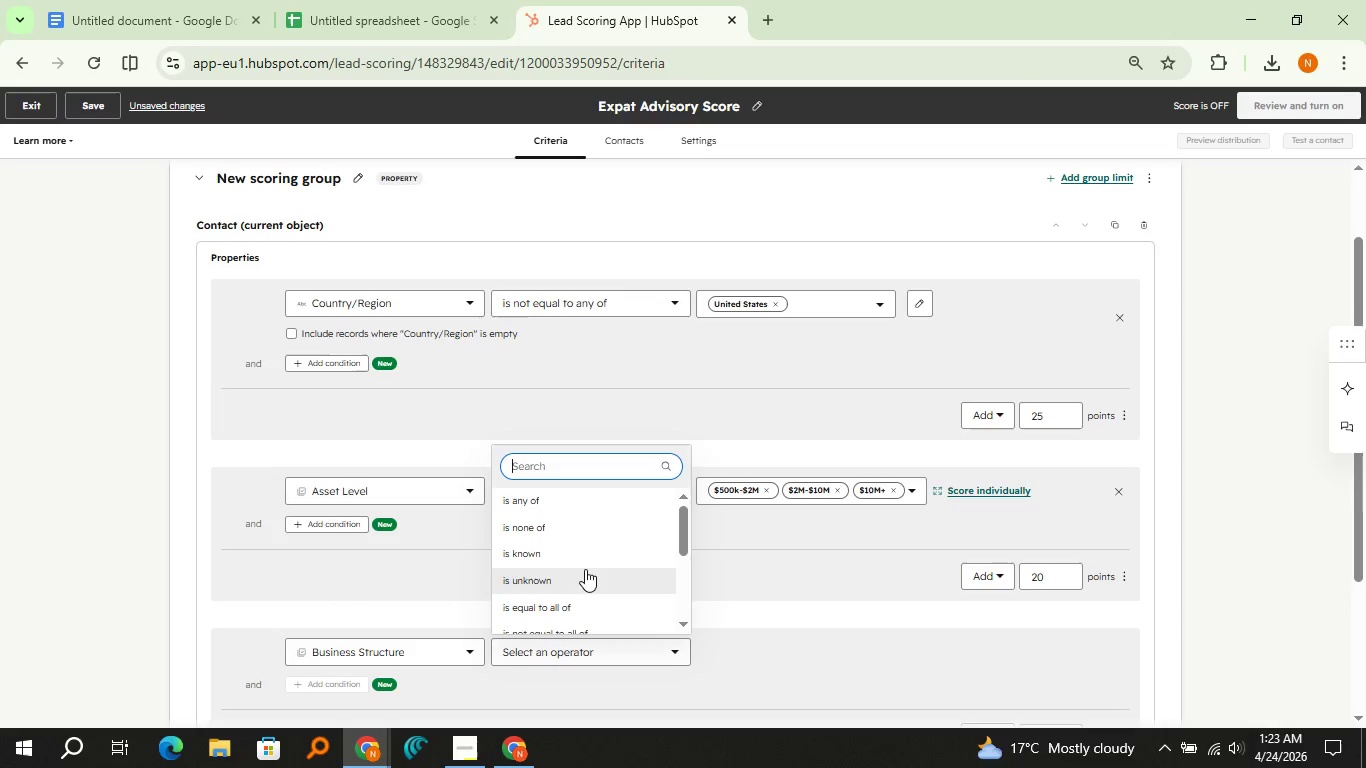 
left_click([585, 555])
 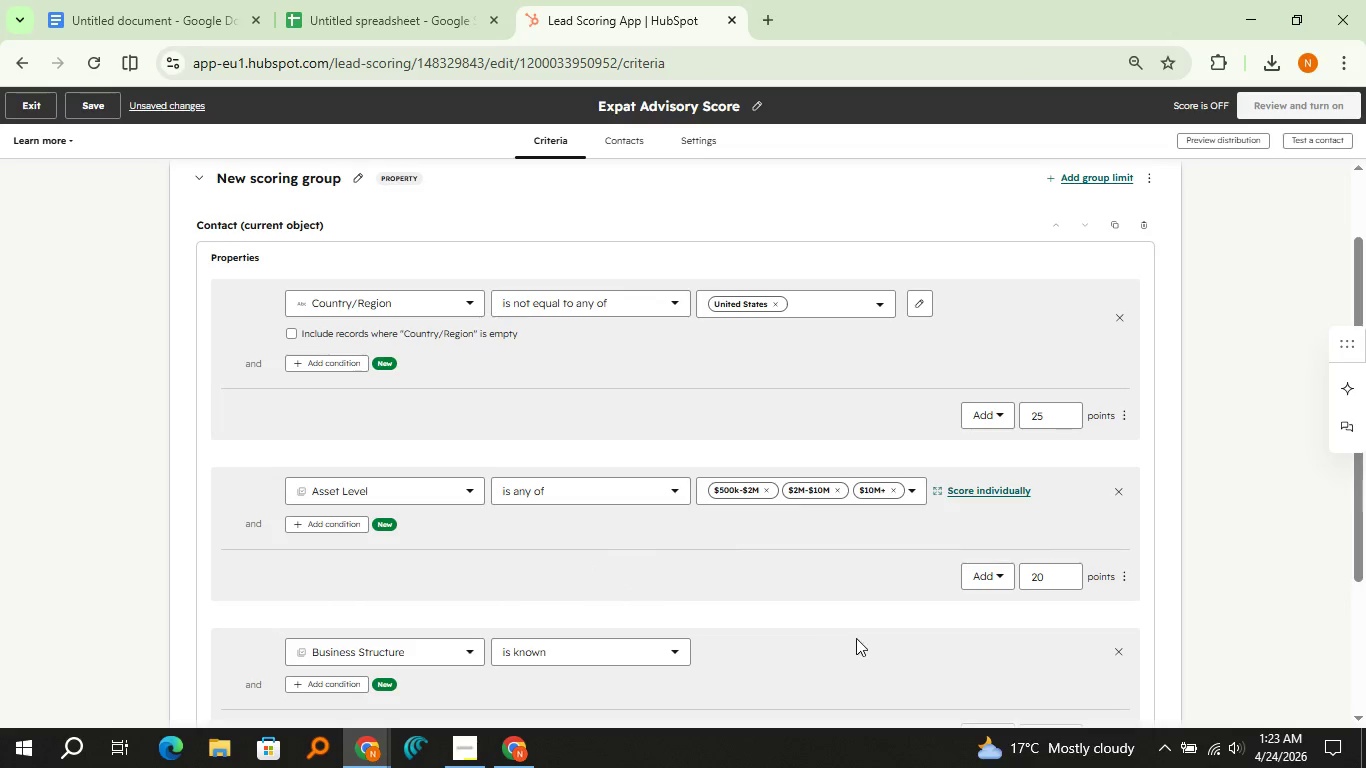 
scroll: coordinate [911, 654], scroll_direction: down, amount: 2.0
 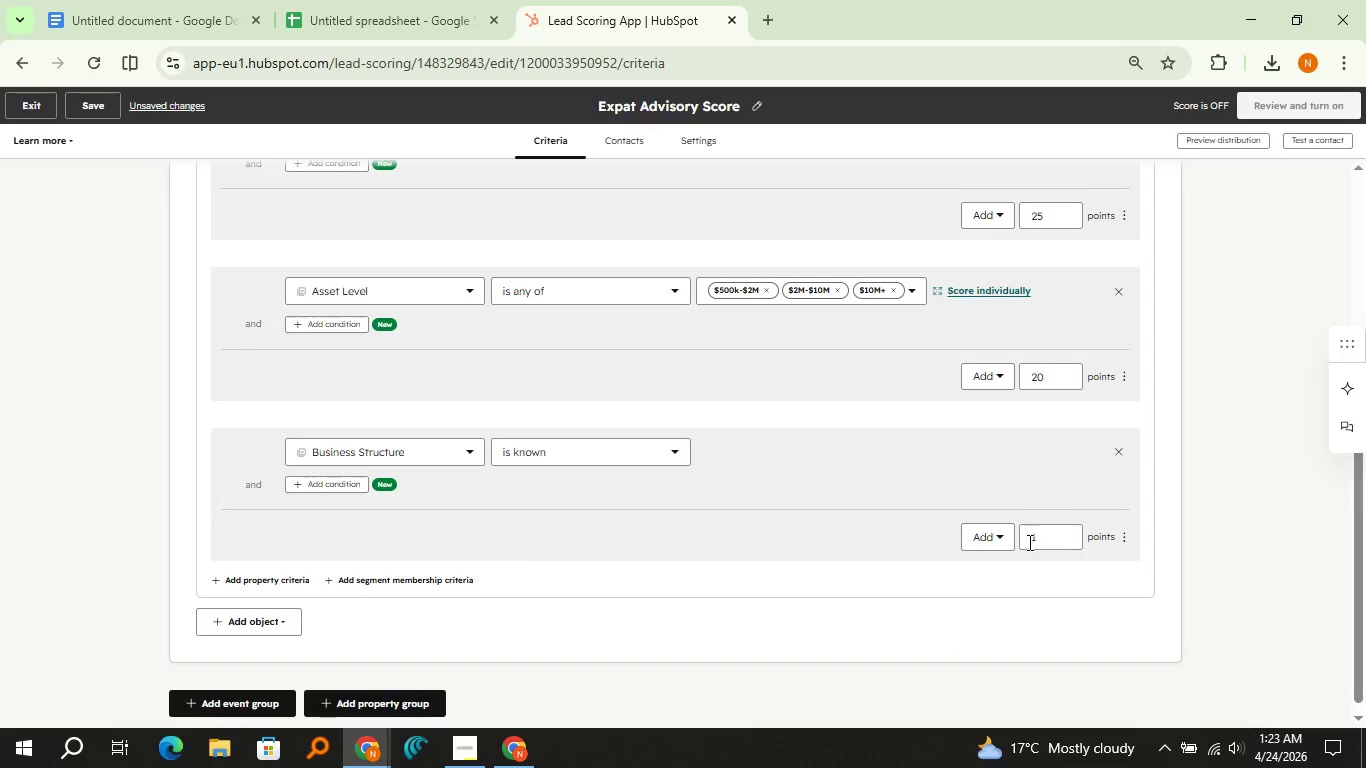 
left_click([1032, 537])
 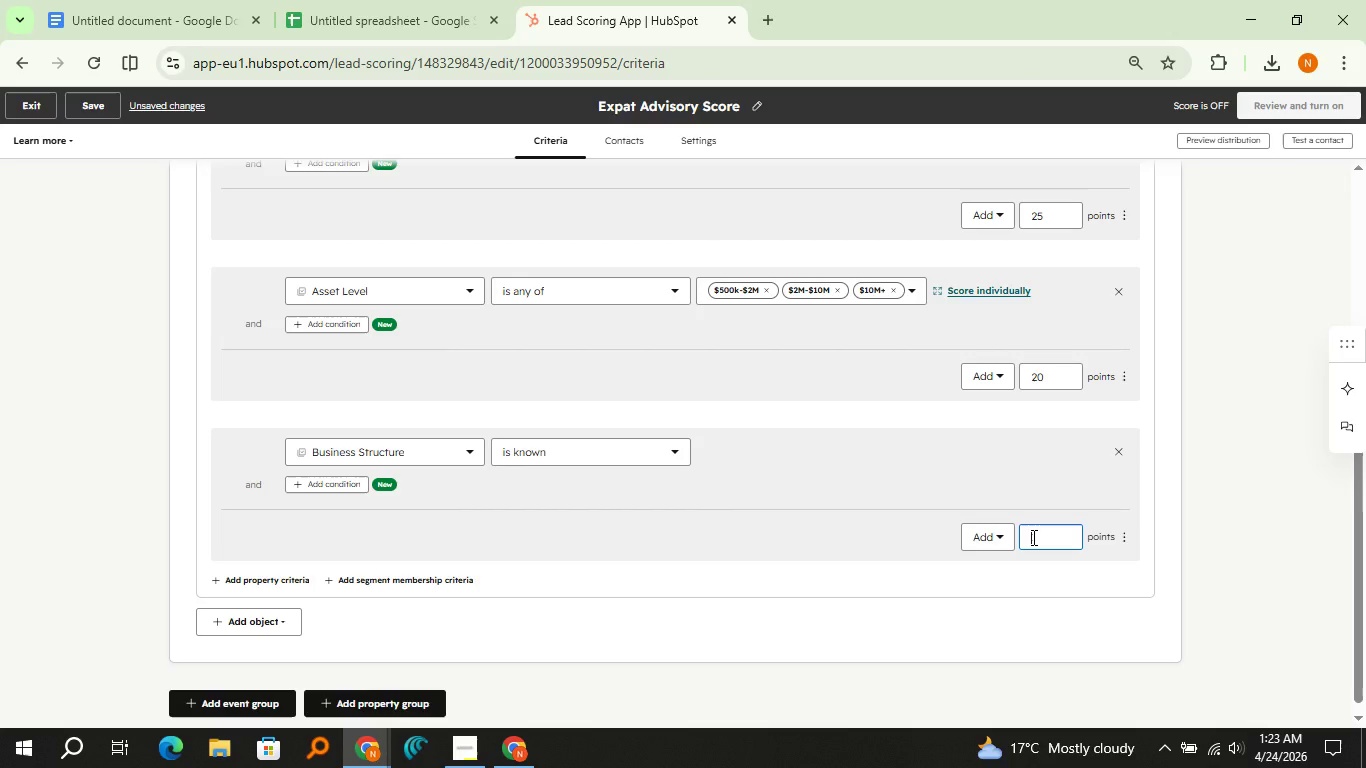 
type([Delete]15)
 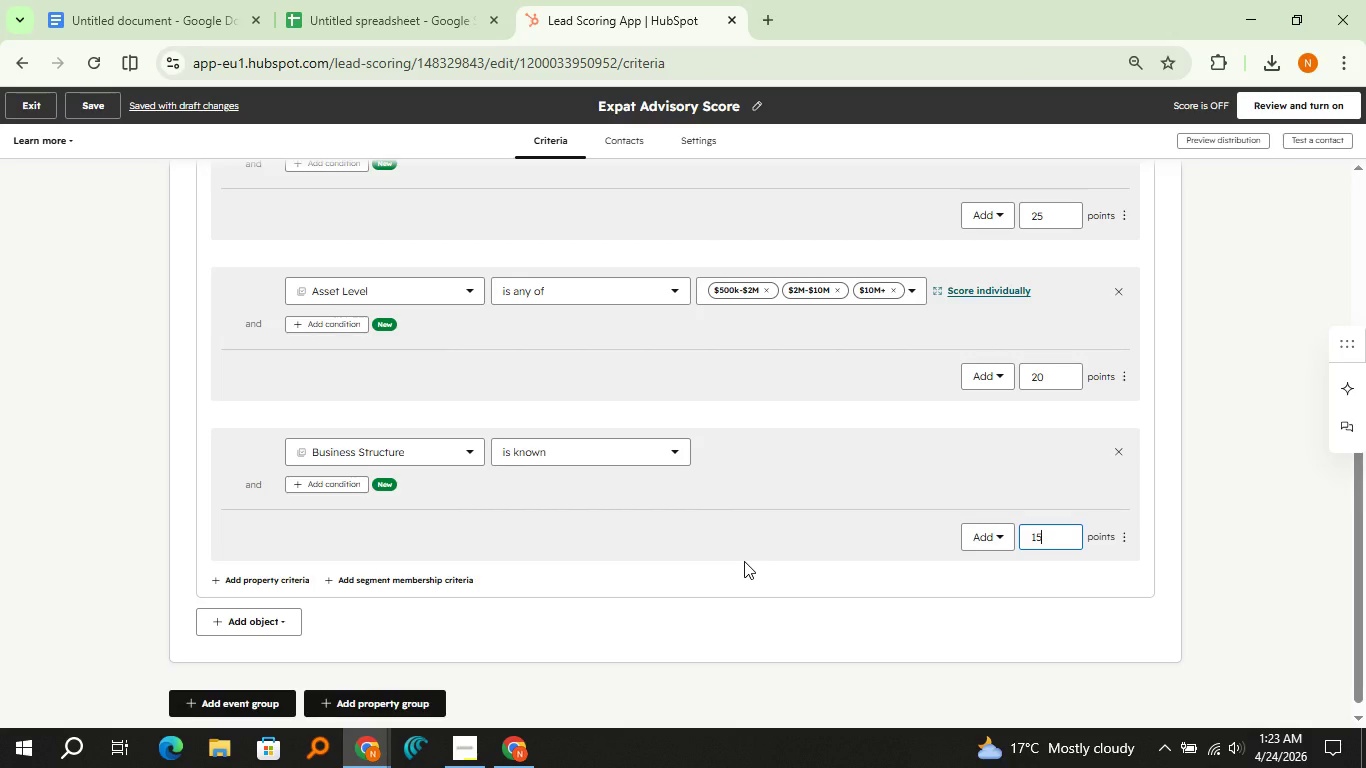 
wait(7.48)
 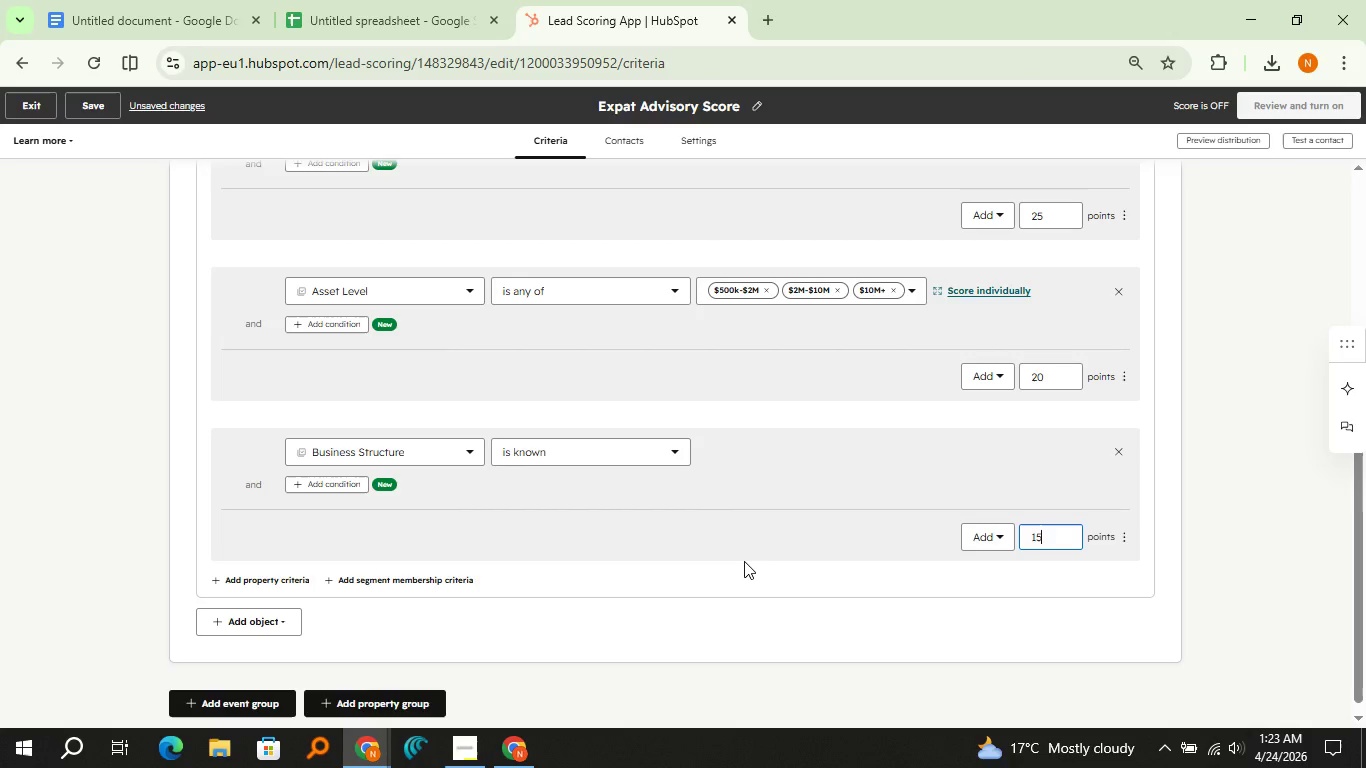 
left_click([261, 583])
 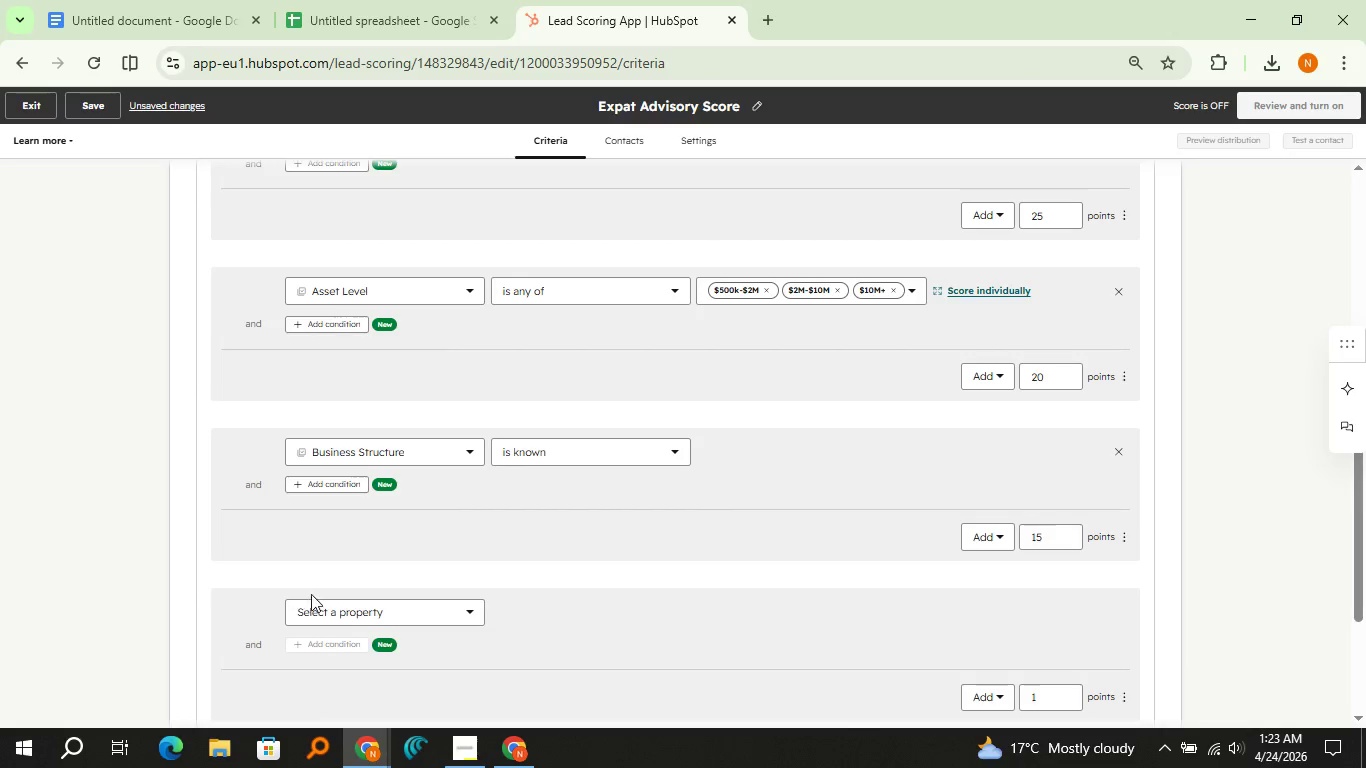 
left_click([324, 601])
 